 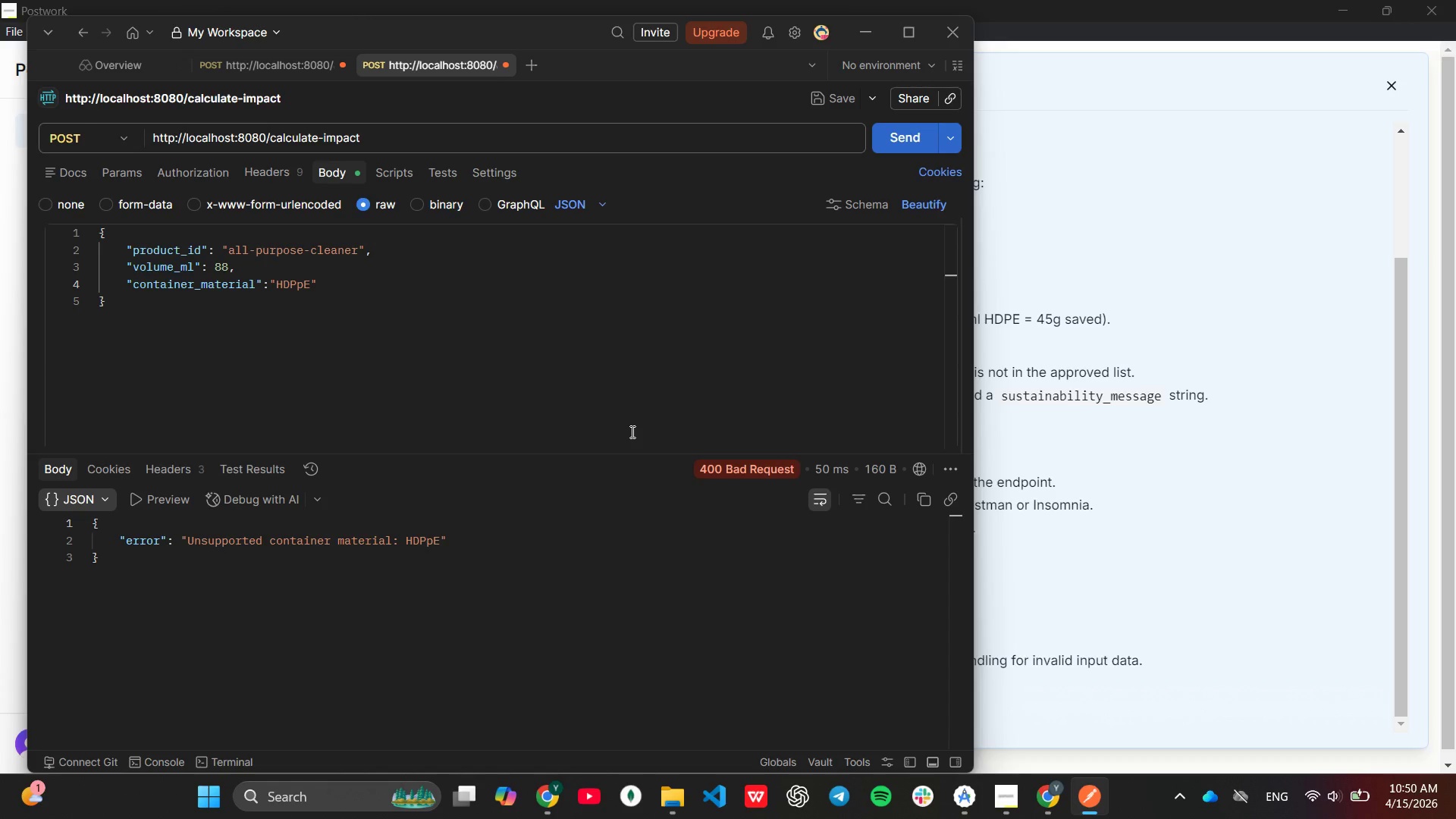 
left_click([300, 293])
 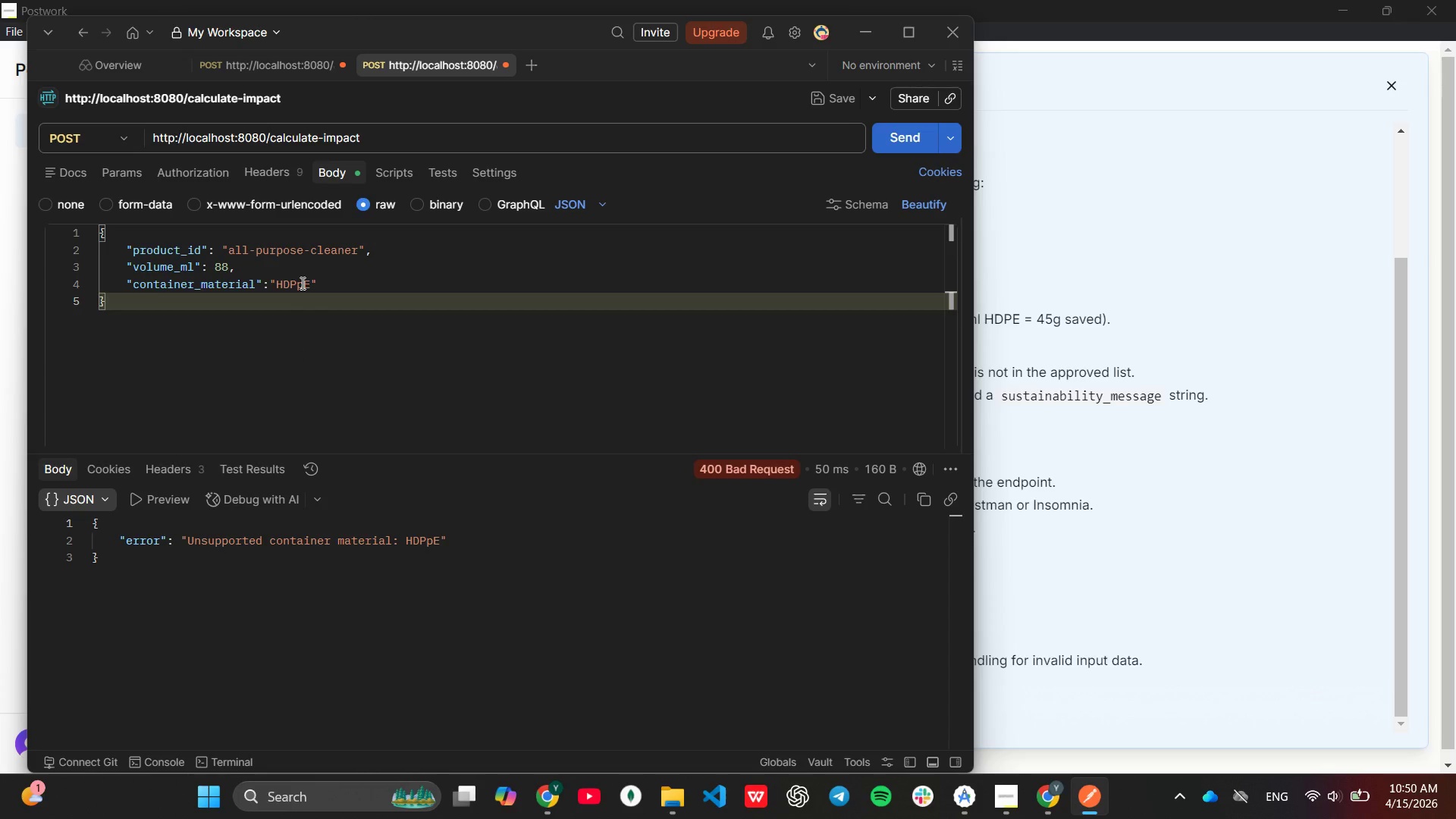 
left_click([302, 281])
 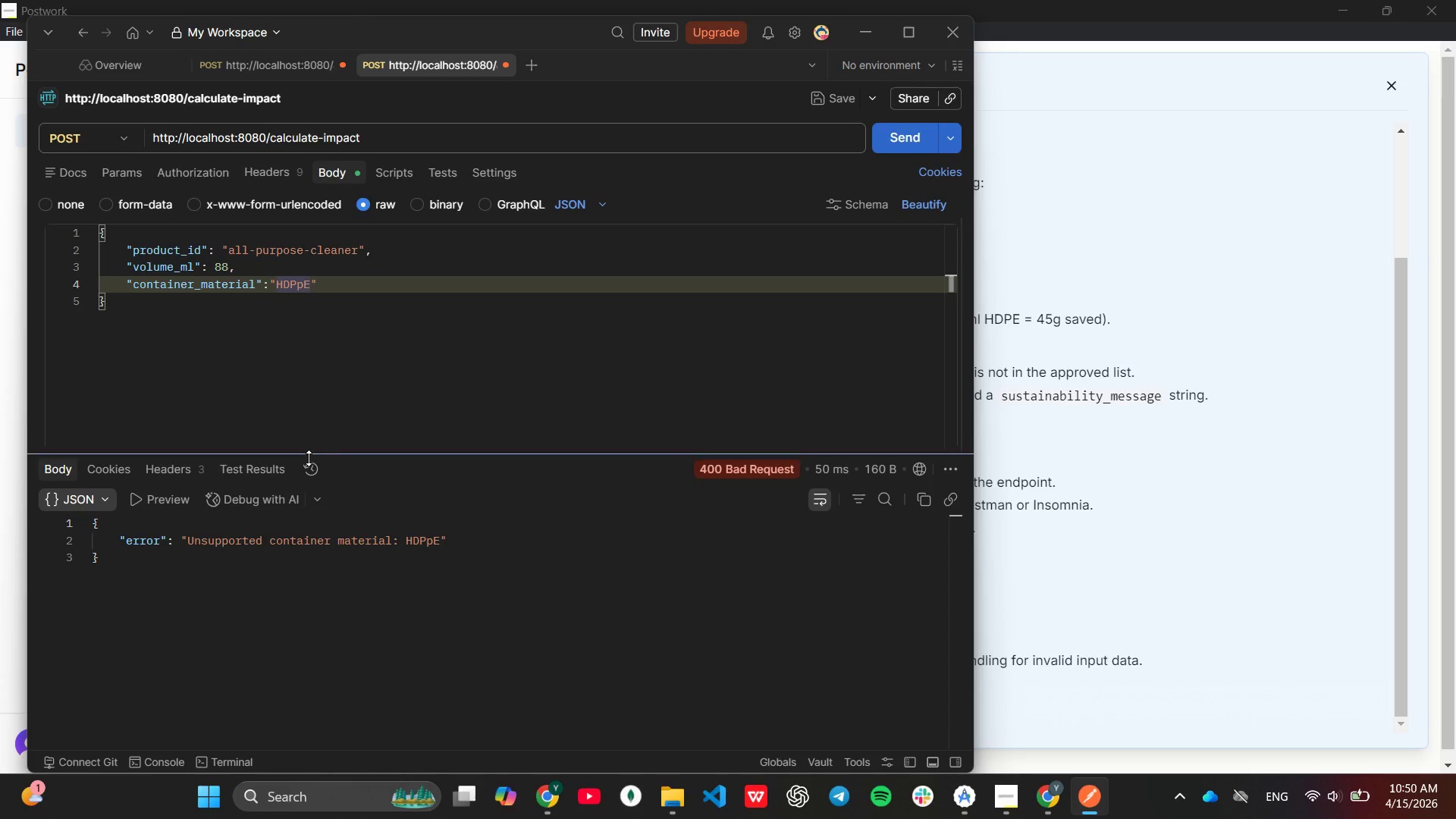 
key(Backspace)
 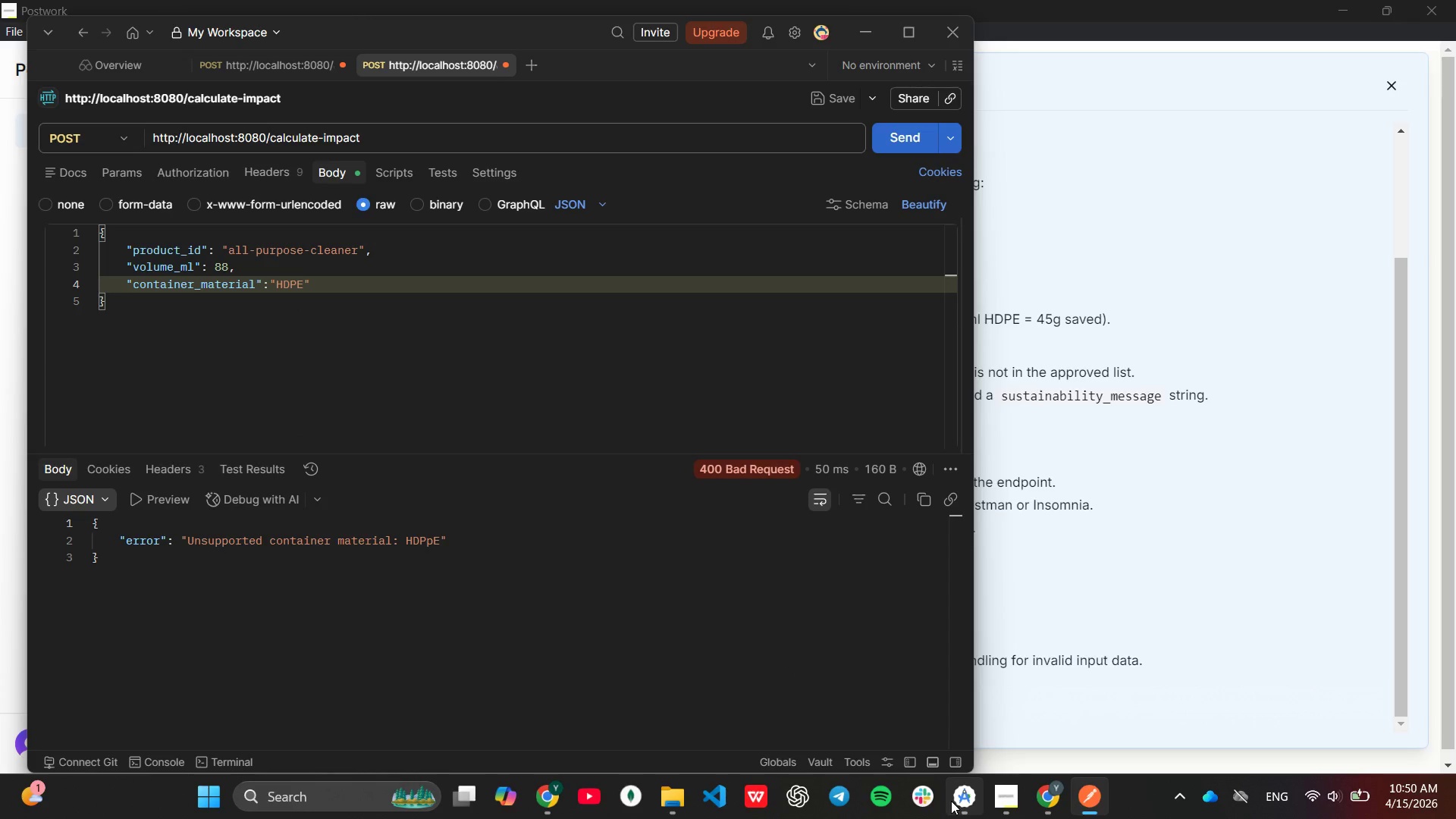 
left_click([951, 802])
 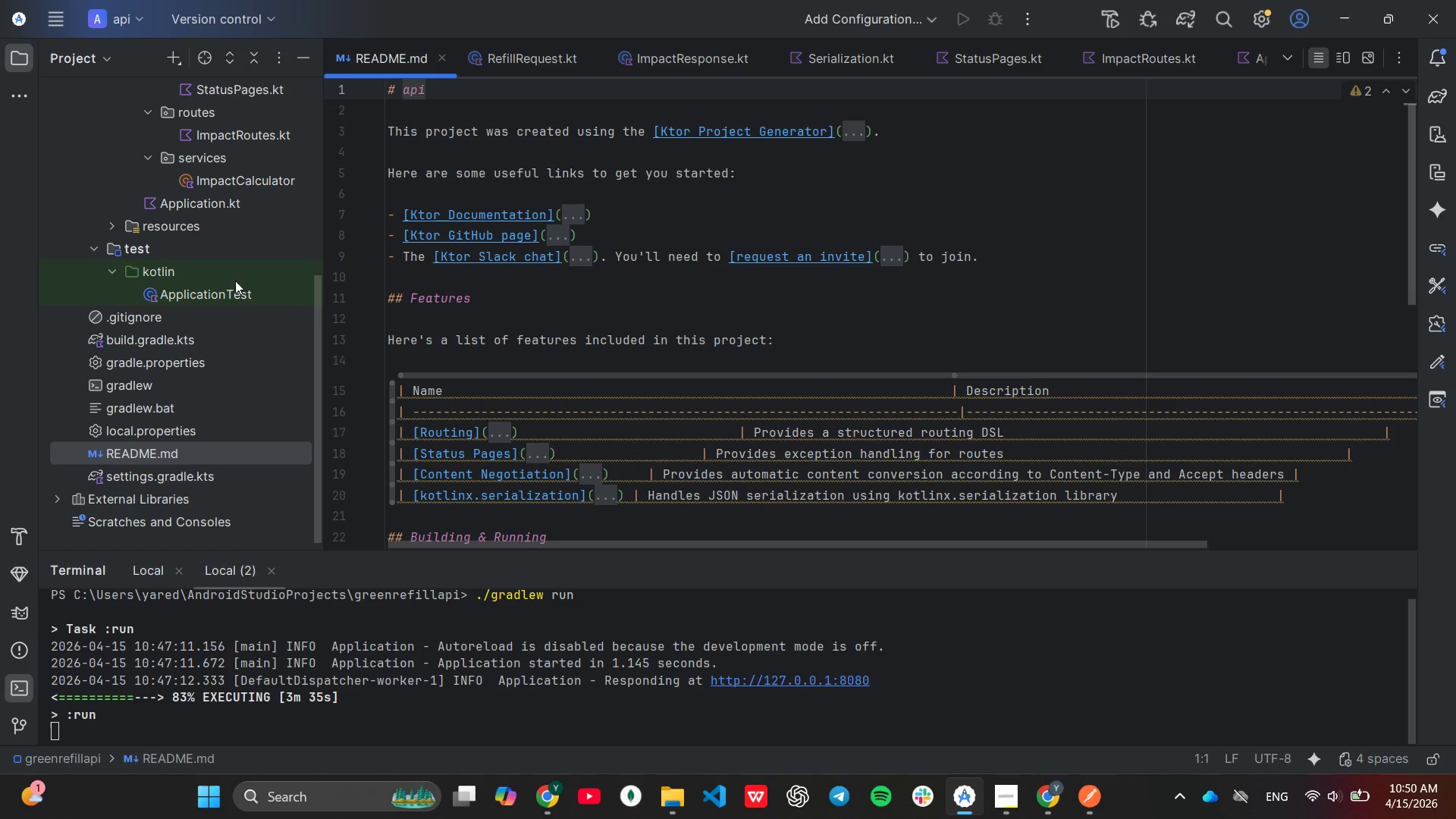 
scroll: coordinate [218, 276], scroll_direction: up, amount: 2.0
 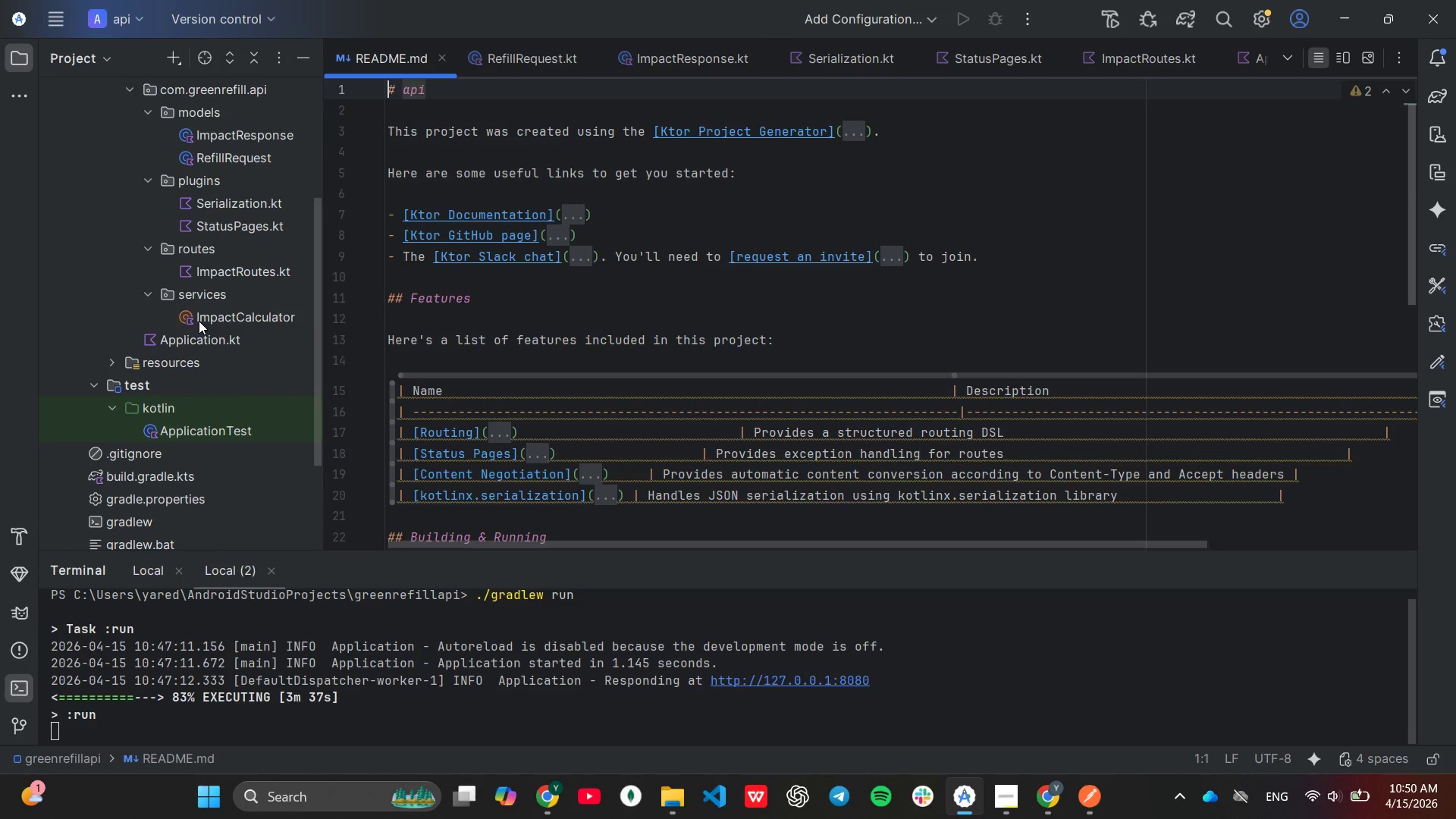 
double_click([199, 321])
 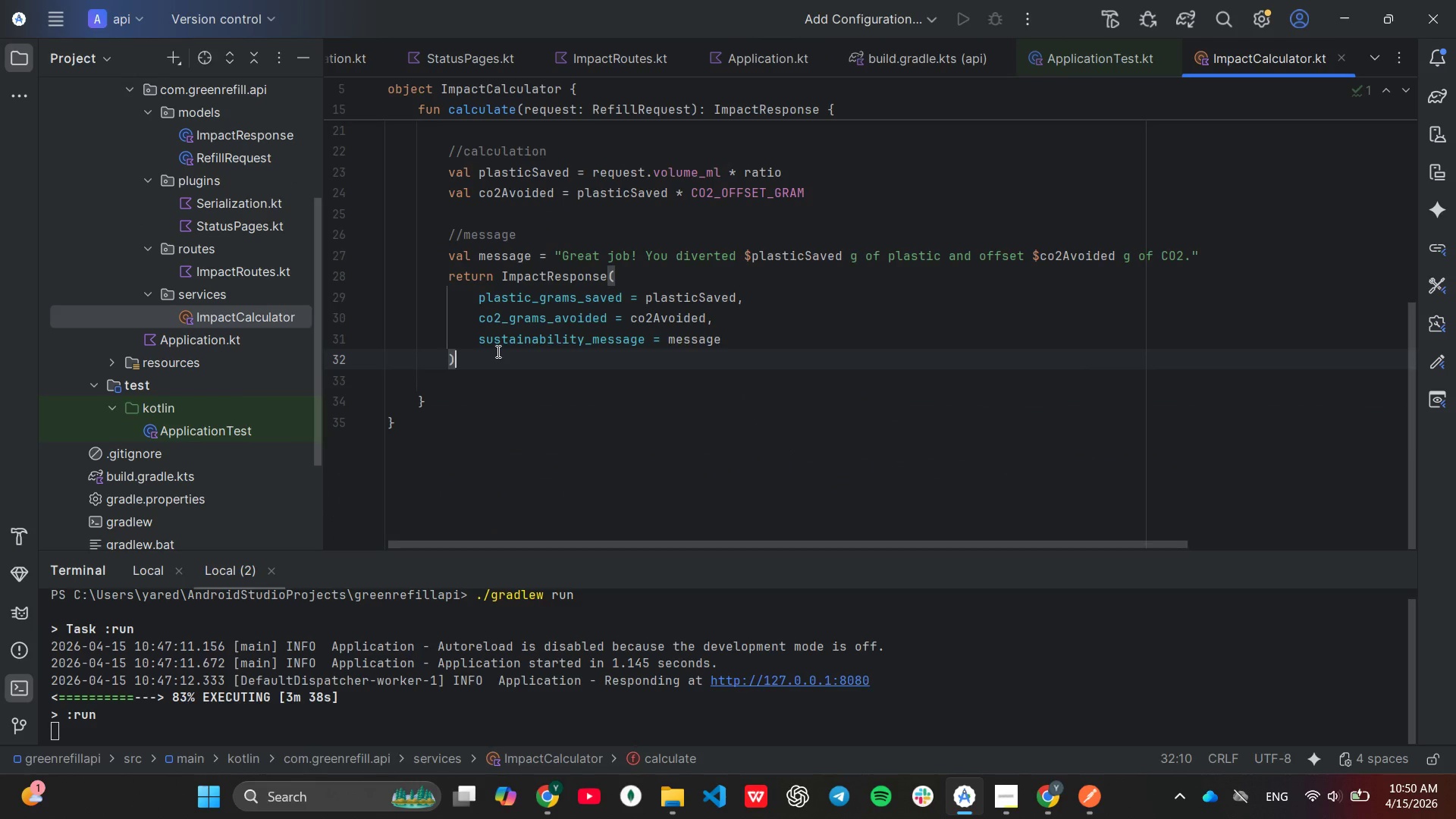 
scroll: coordinate [498, 351], scroll_direction: up, amount: 6.0
 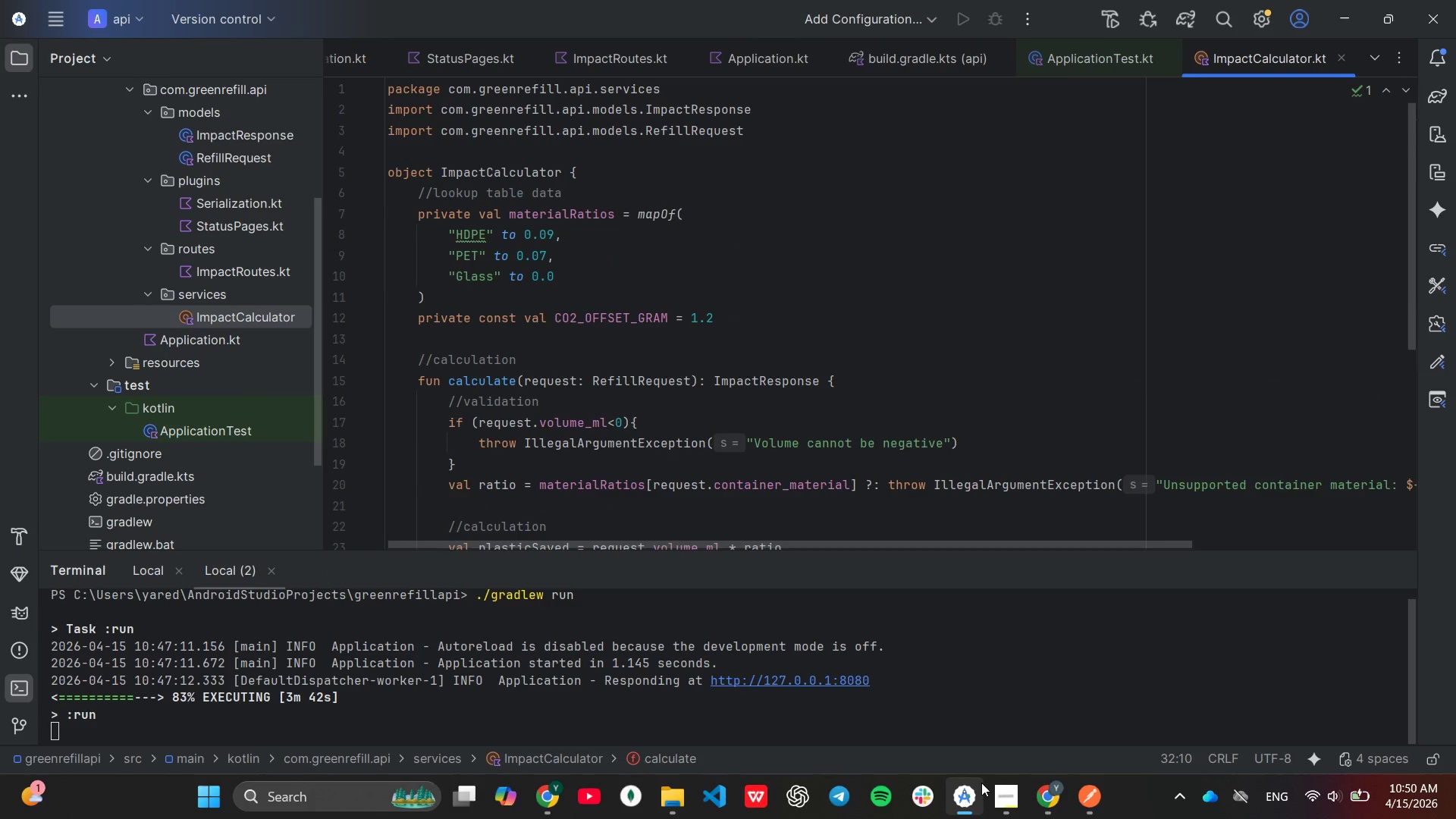 
left_click_drag(start_coordinate=[1086, 799], to_coordinate=[1095, 799])
 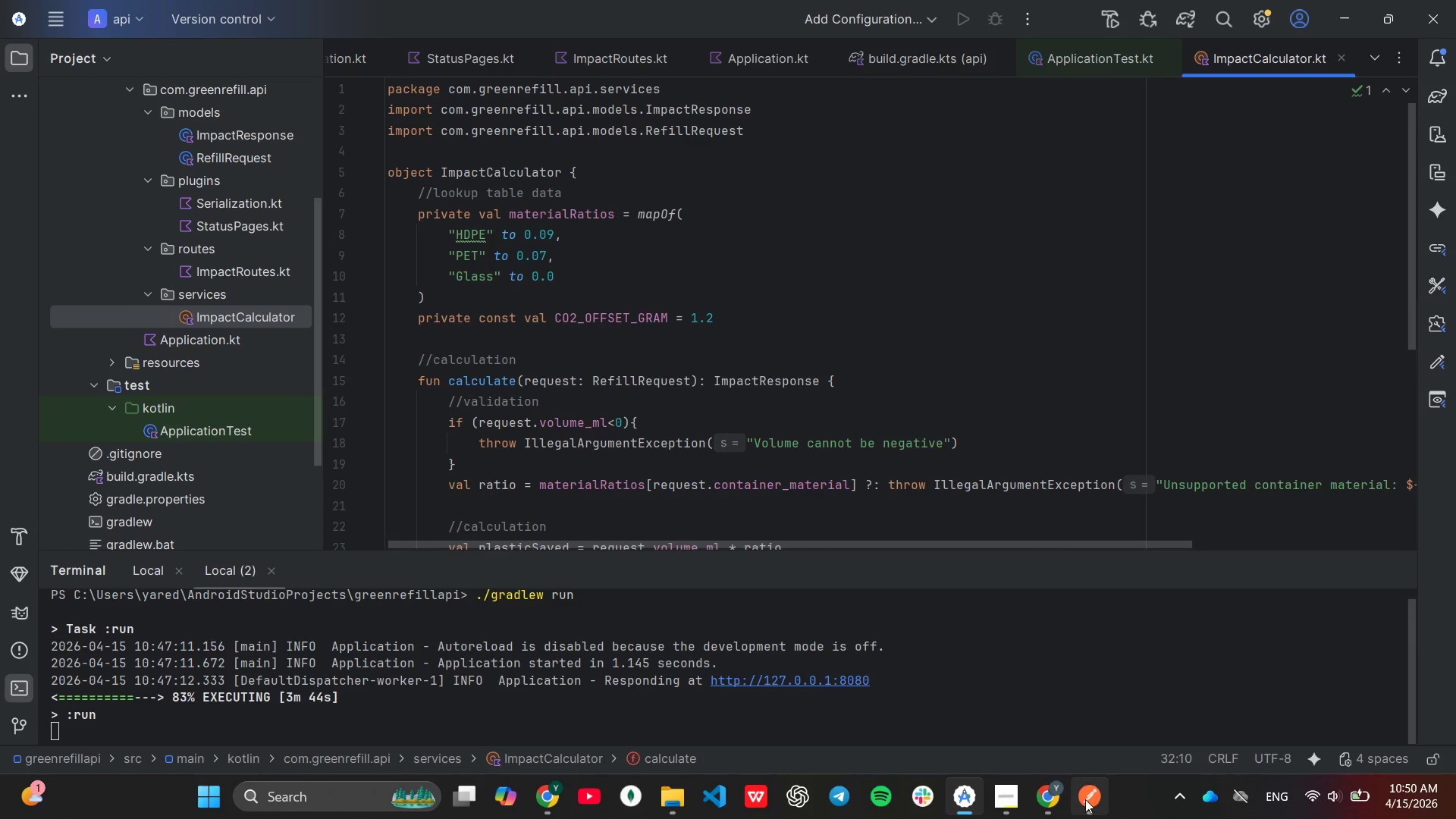 
left_click([1085, 799])
 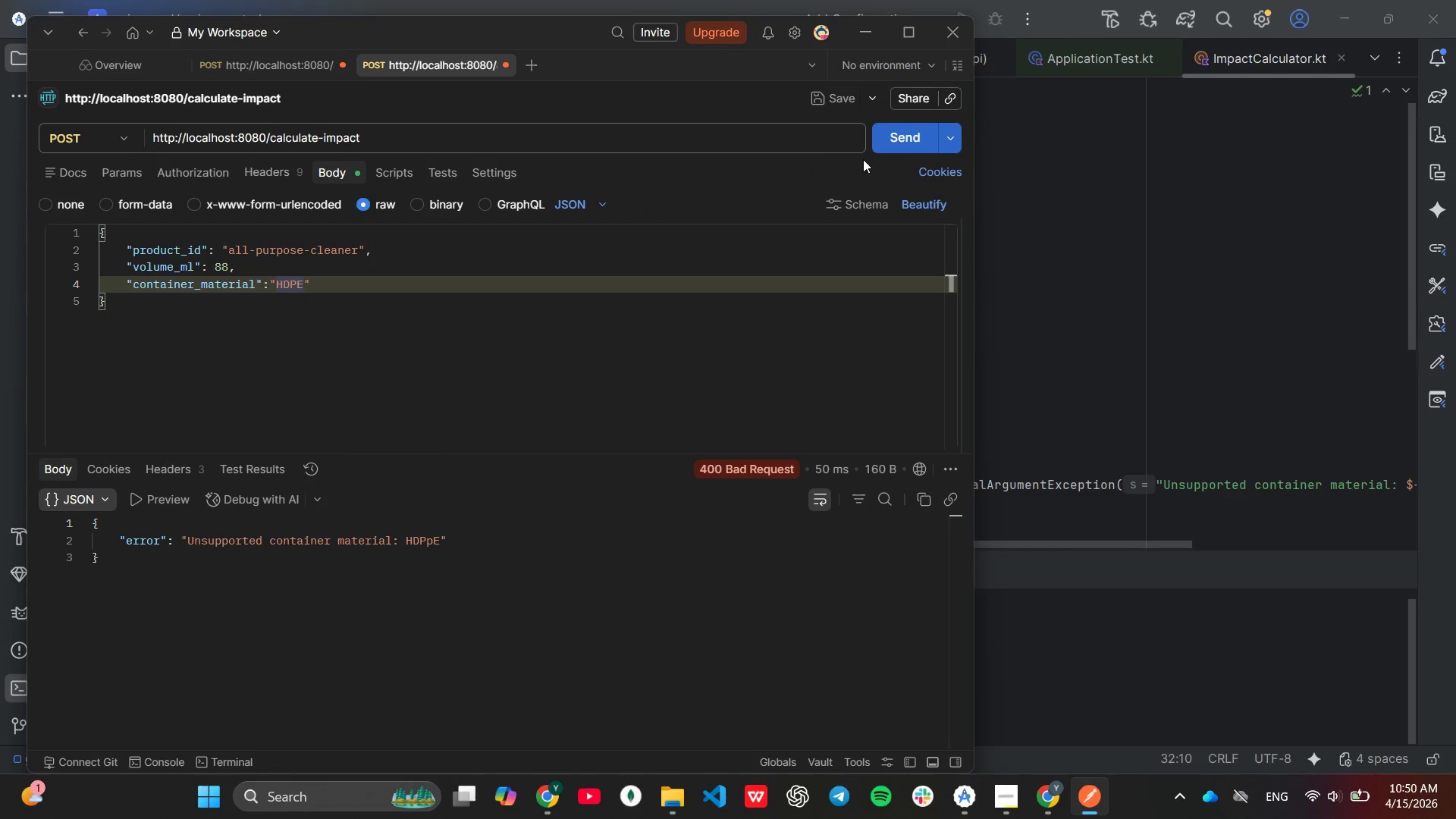 
left_click([877, 149])
 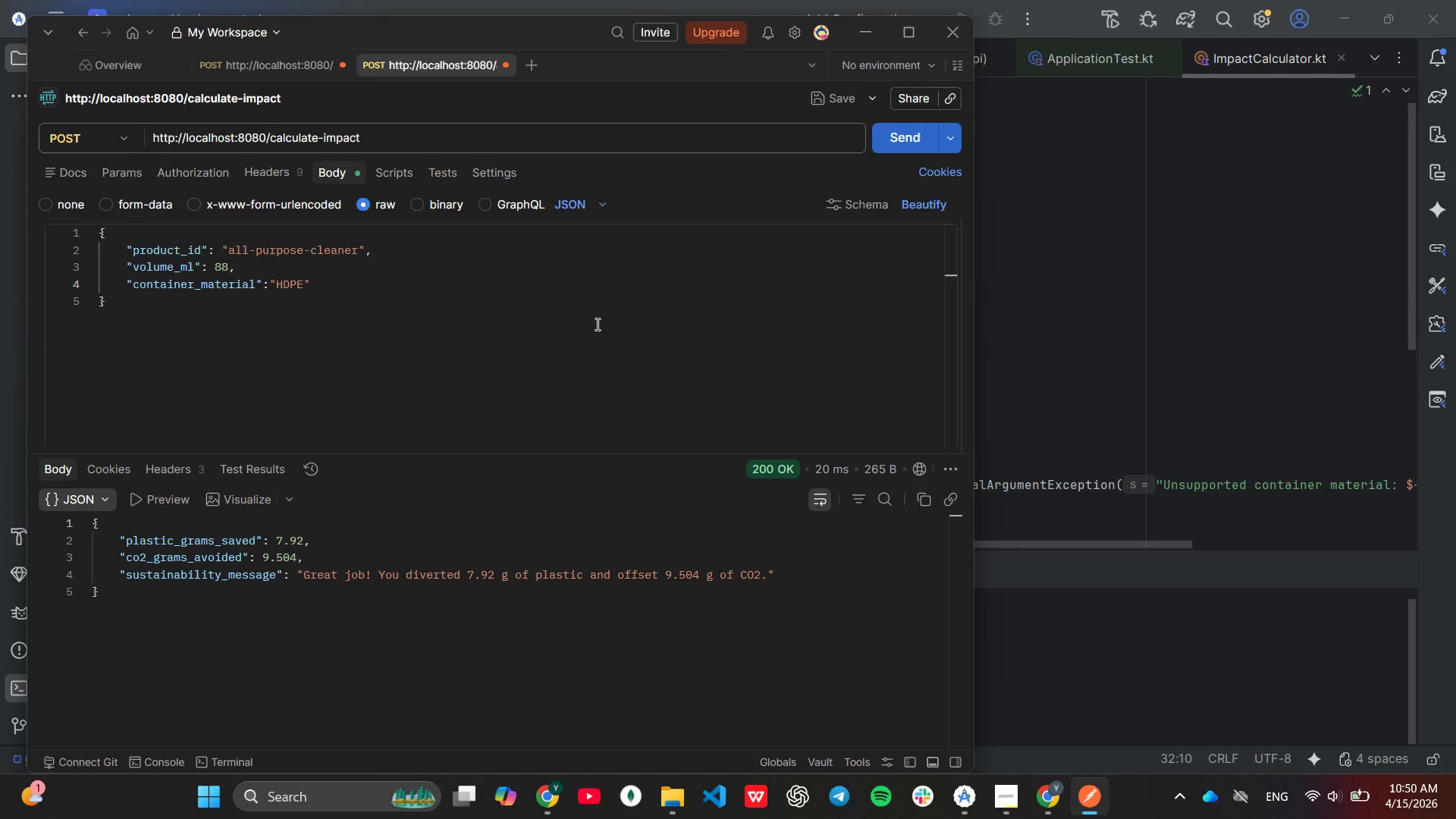 
hold_key(key=PrintScreen, duration=21.7)
 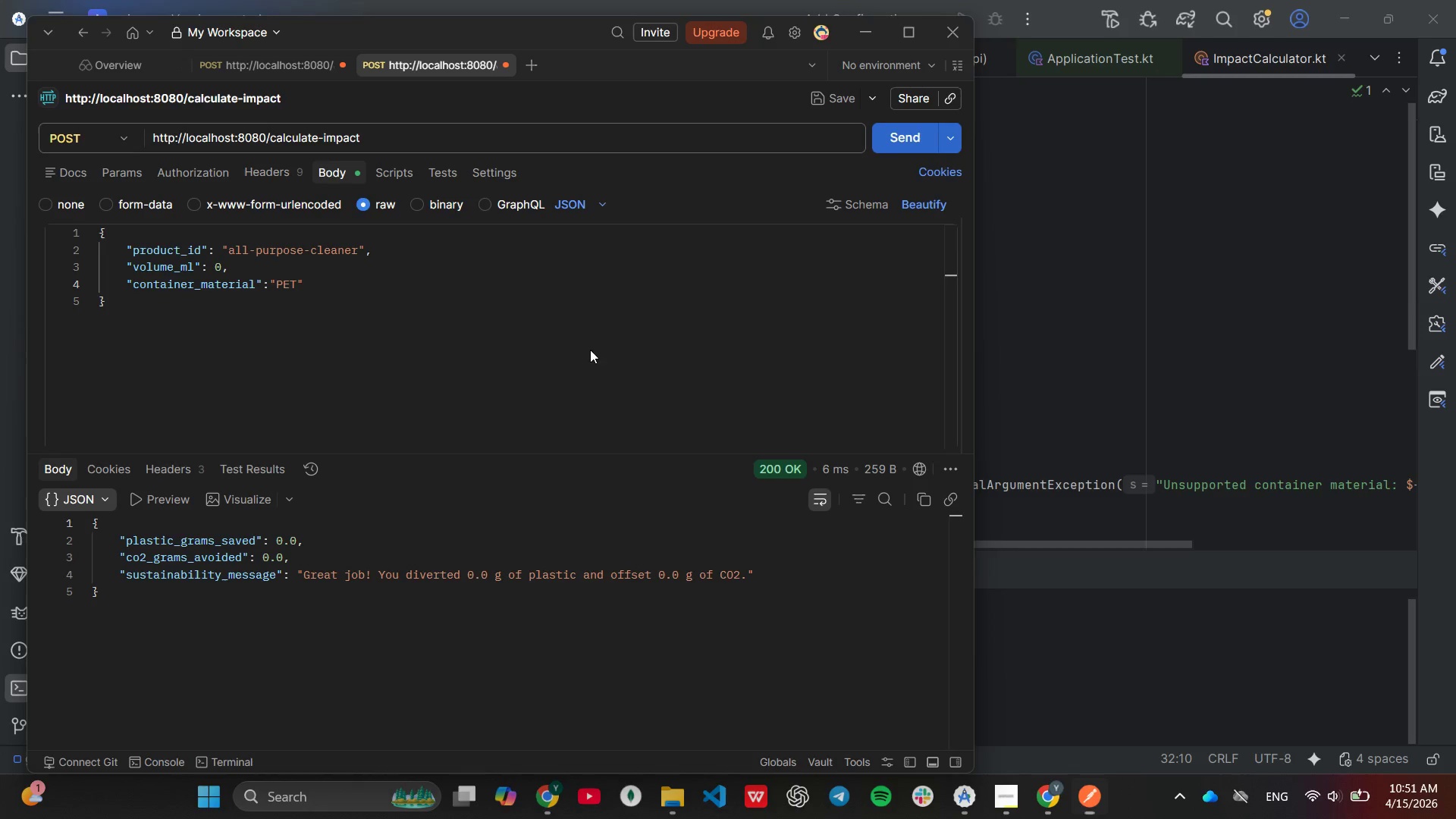 
left_click([692, 42])
 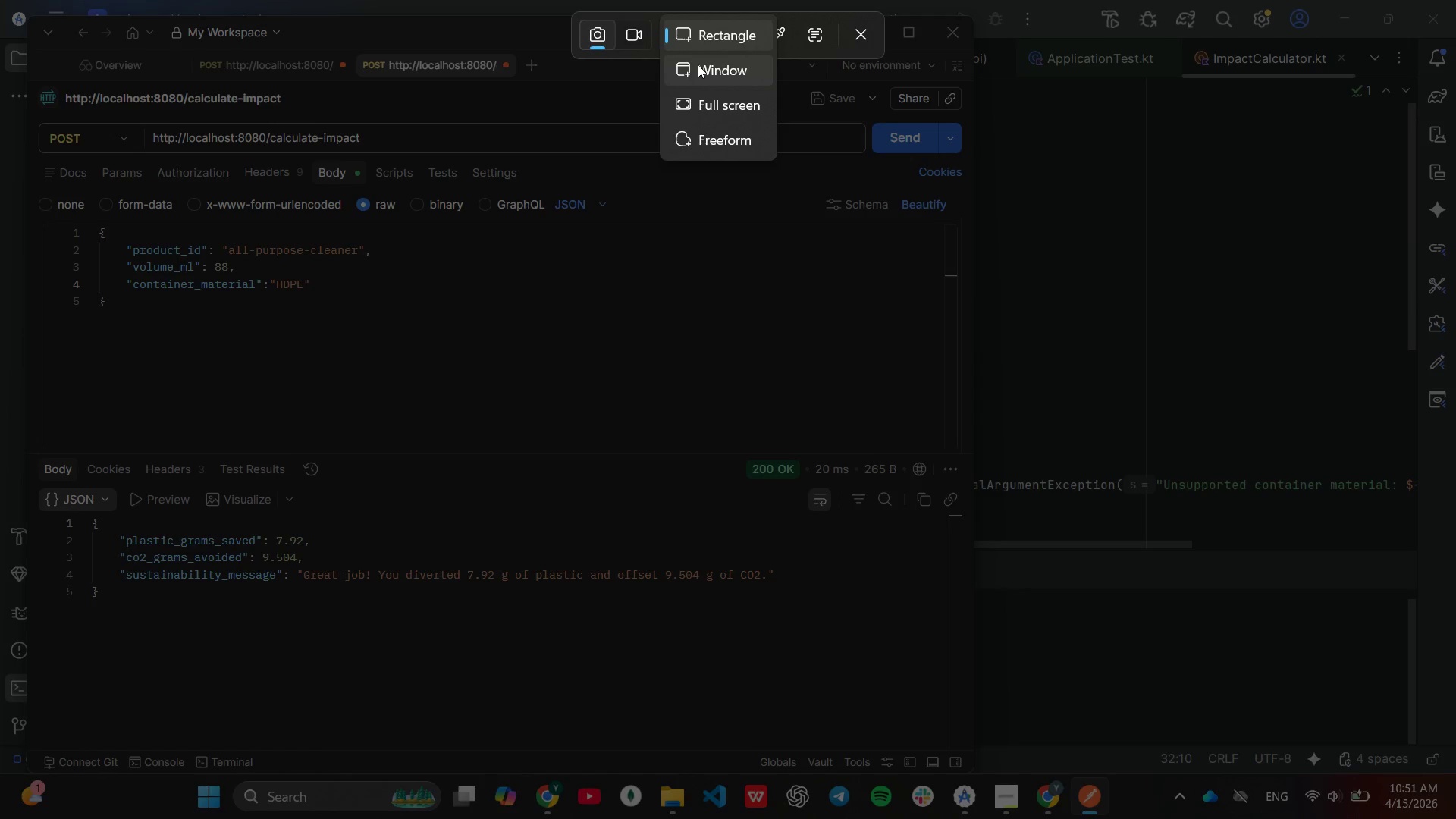 
left_click([698, 64])
 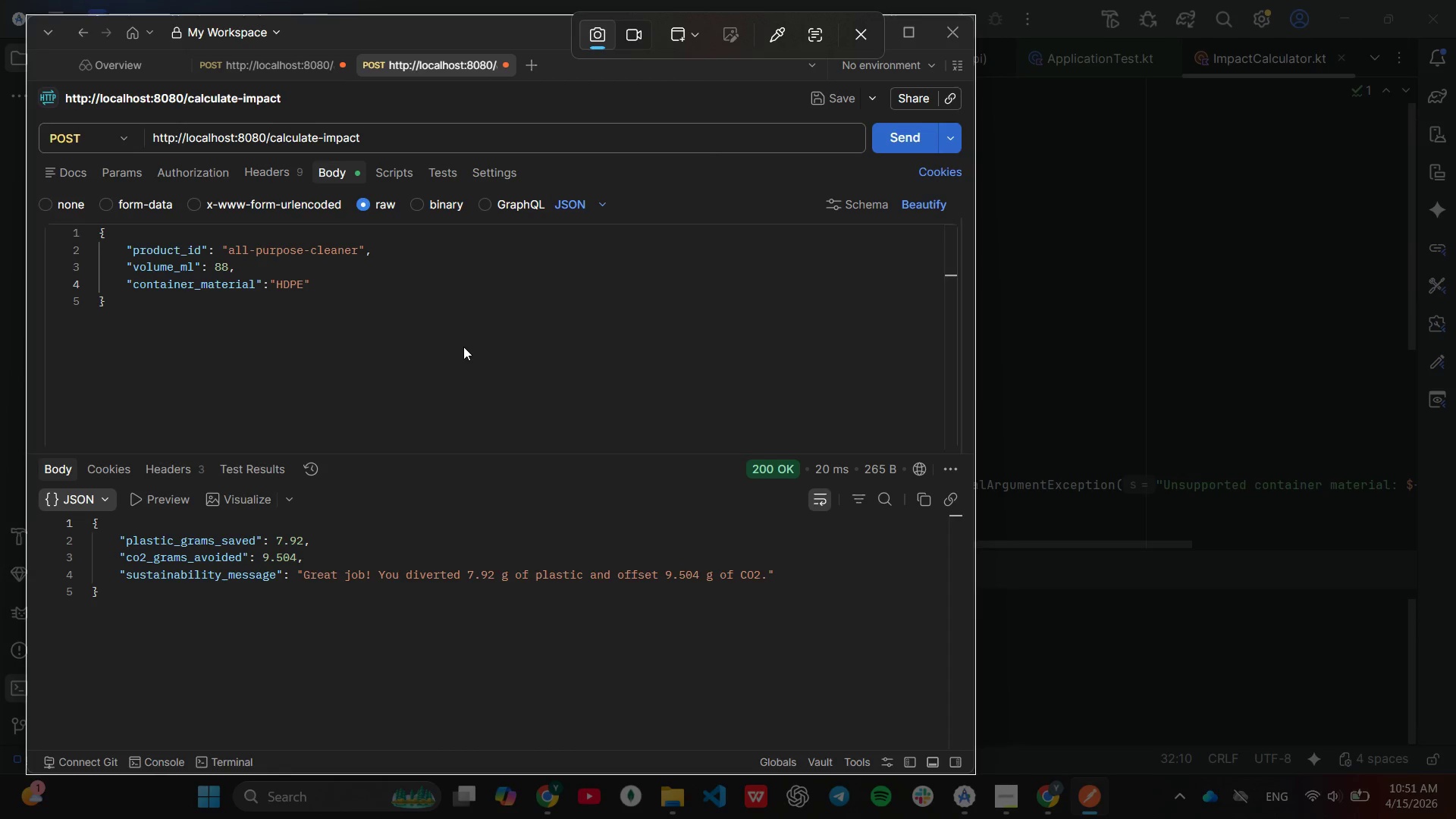 
left_click([463, 347])
 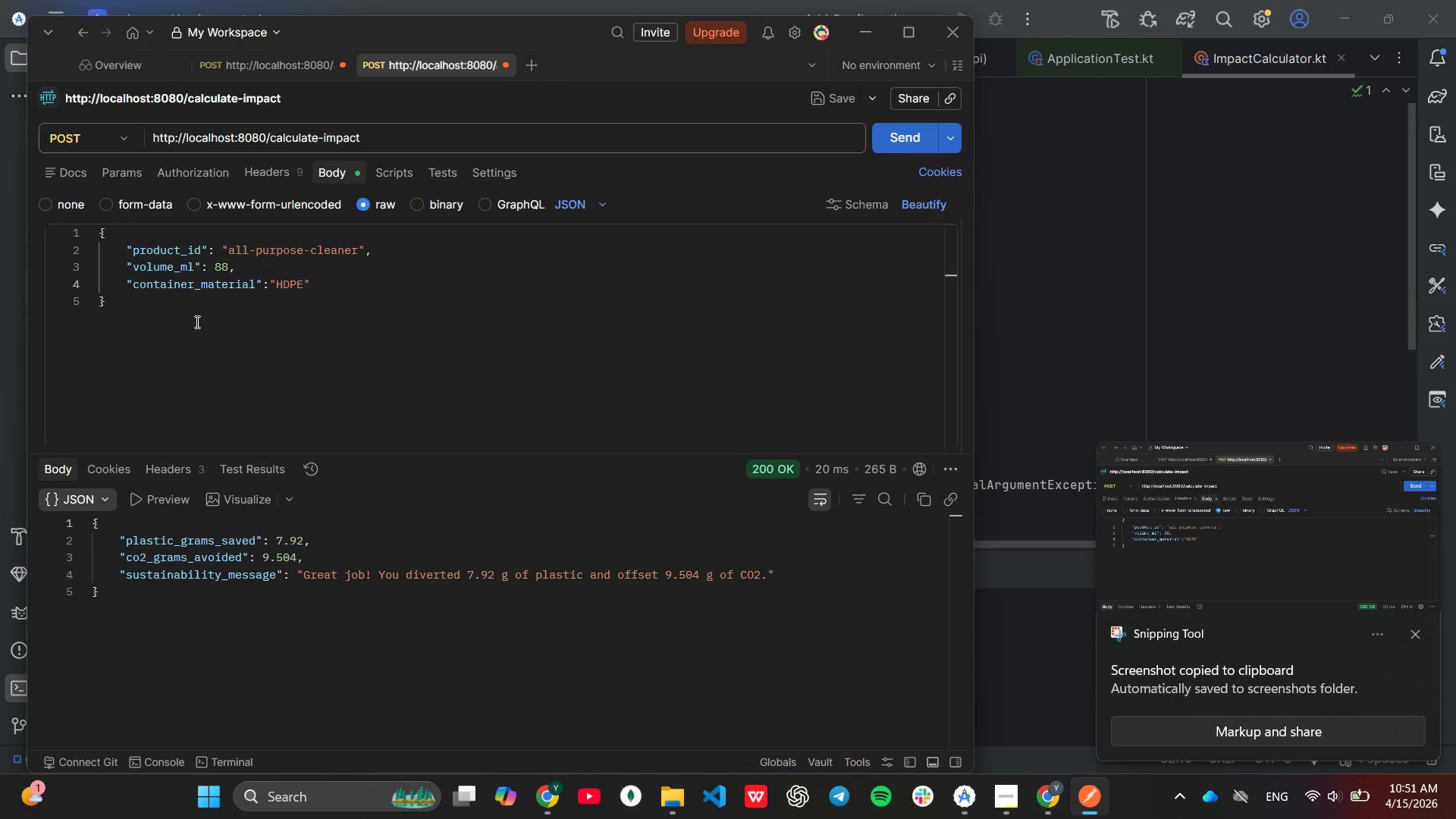 
left_click([228, 268])
 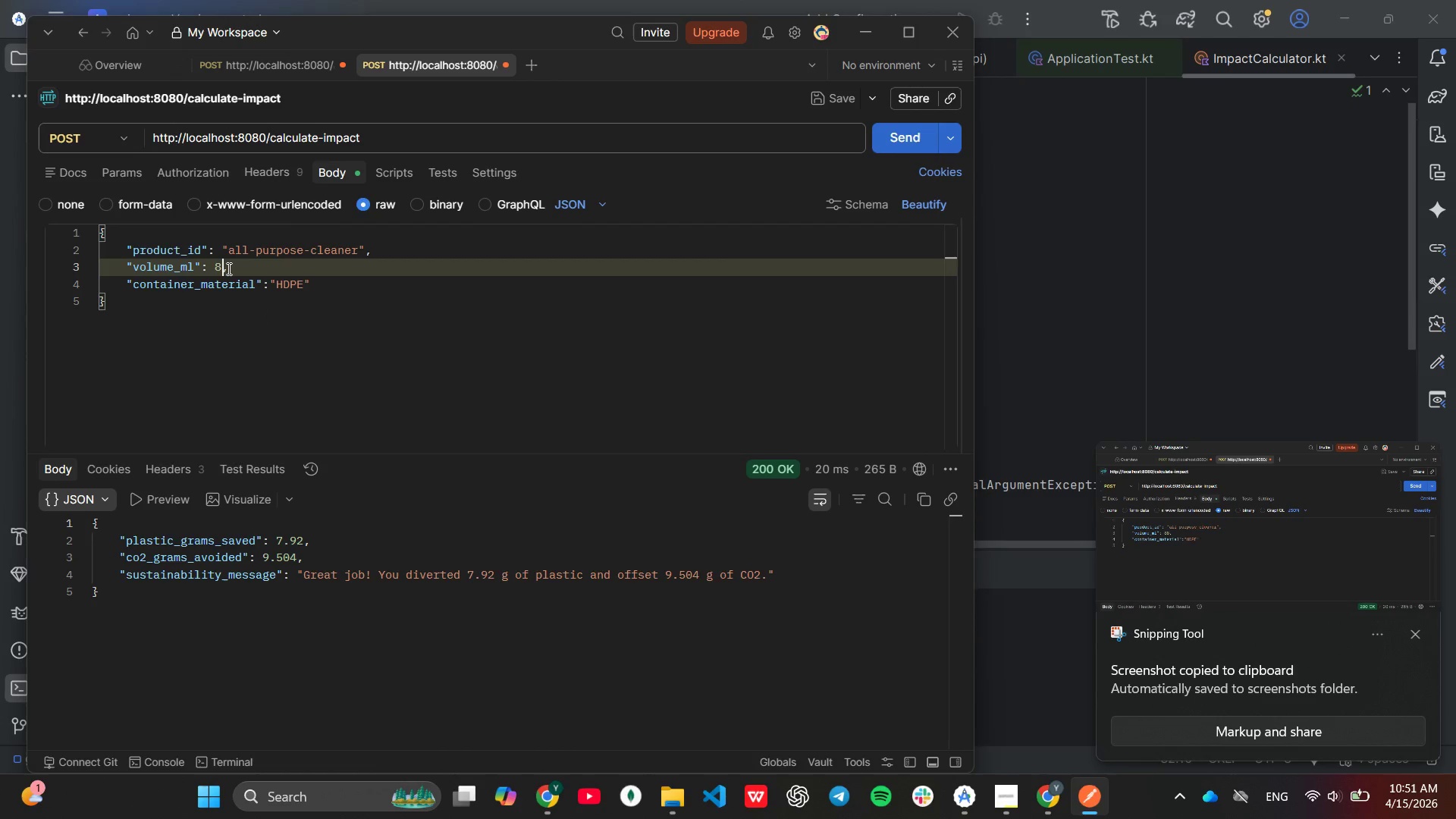 
key(Backspace)
 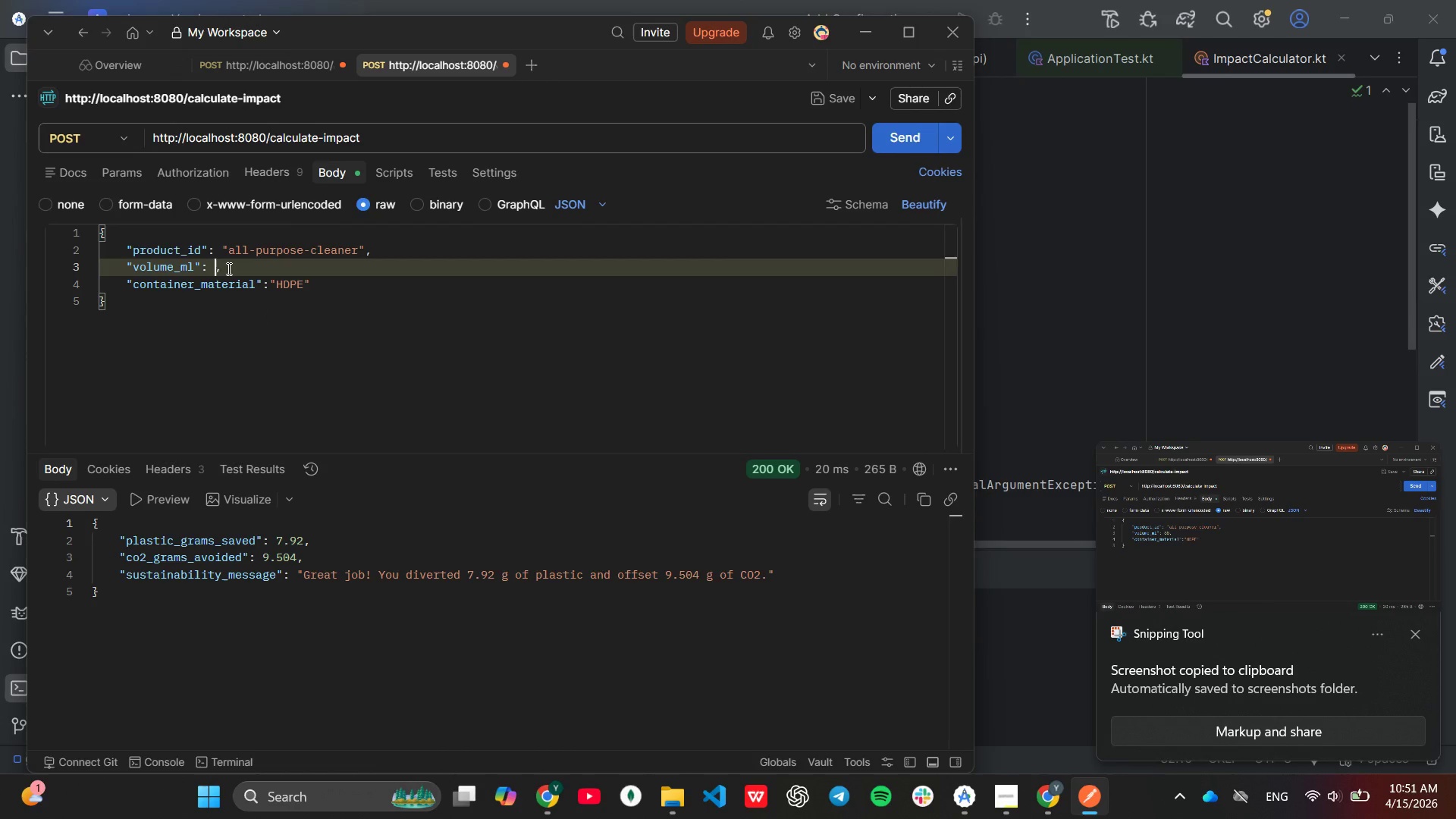 
key(Backspace)
 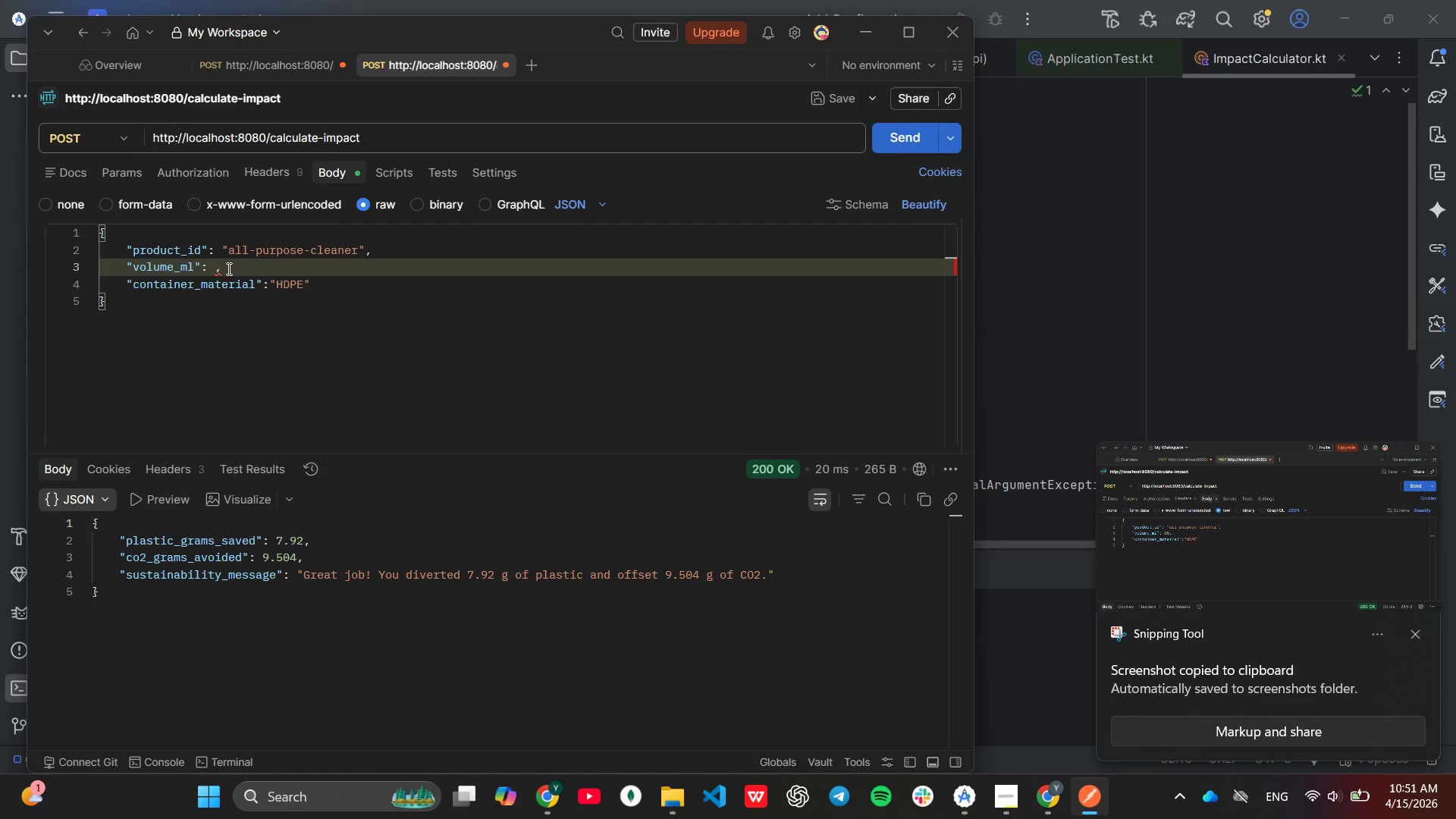 
key(0)
 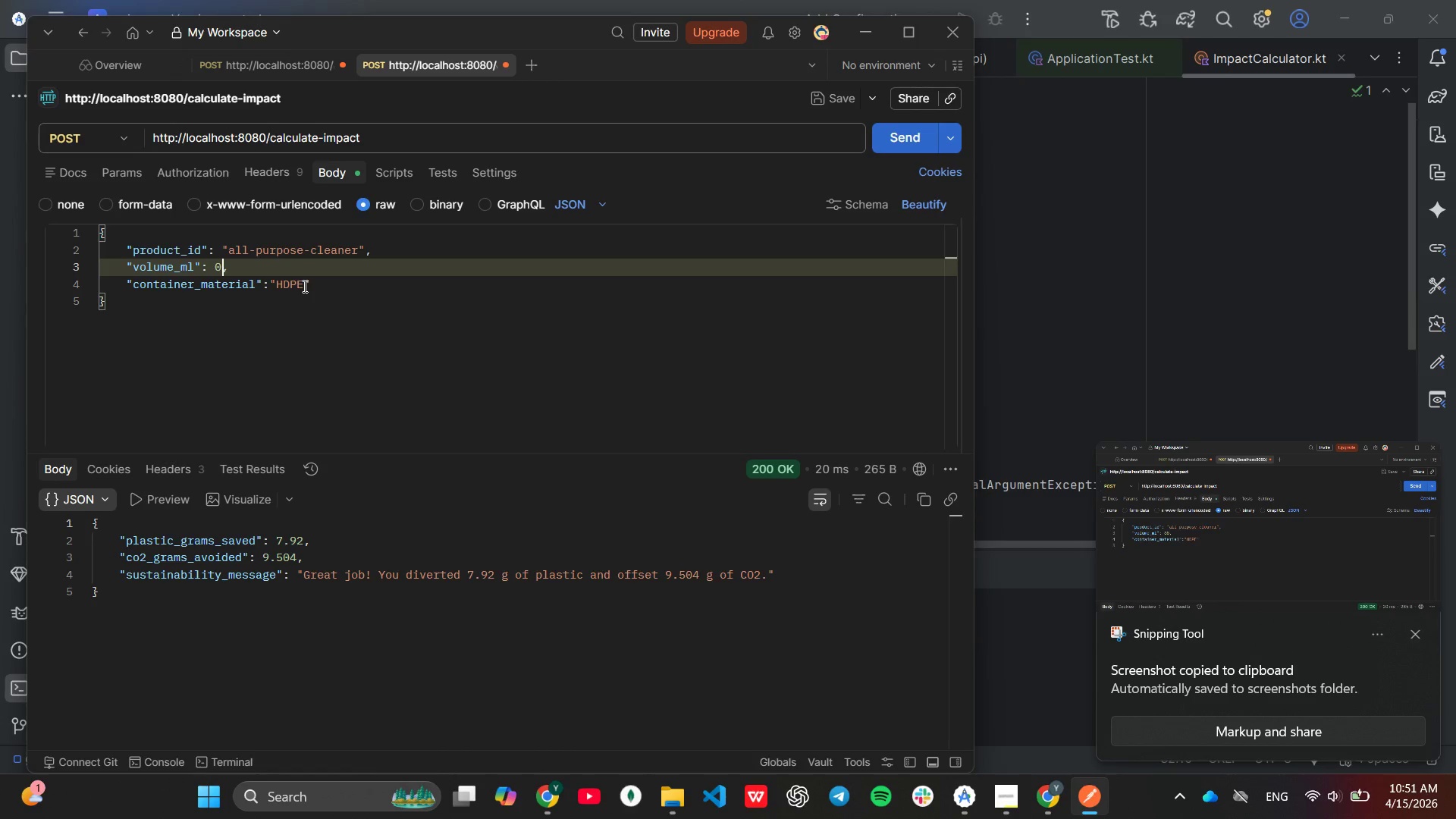 
left_click([302, 284])
 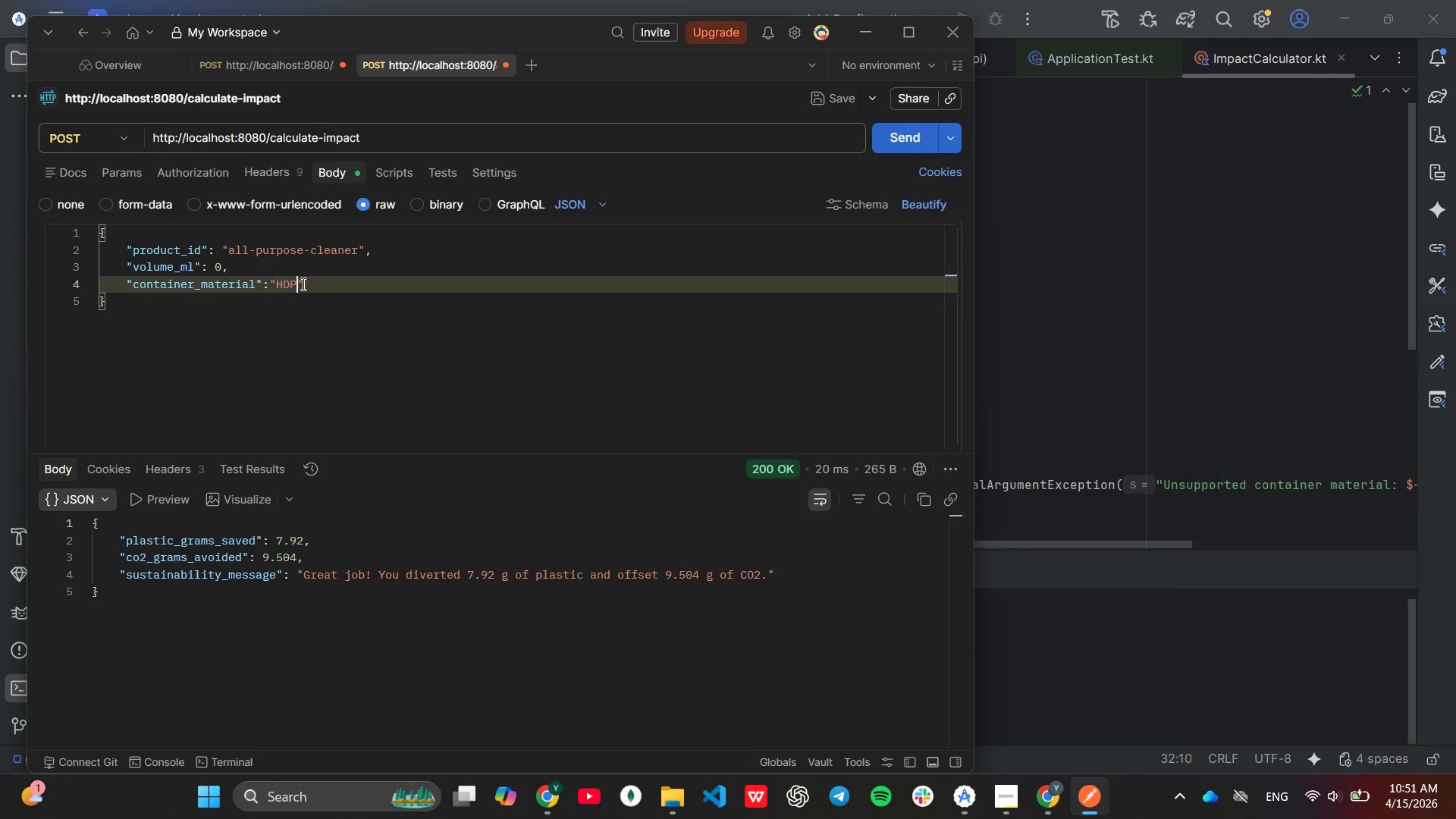 
key(Backspace)
key(Backspace)
key(Backspace)
key(Backspace)
type(PET)
 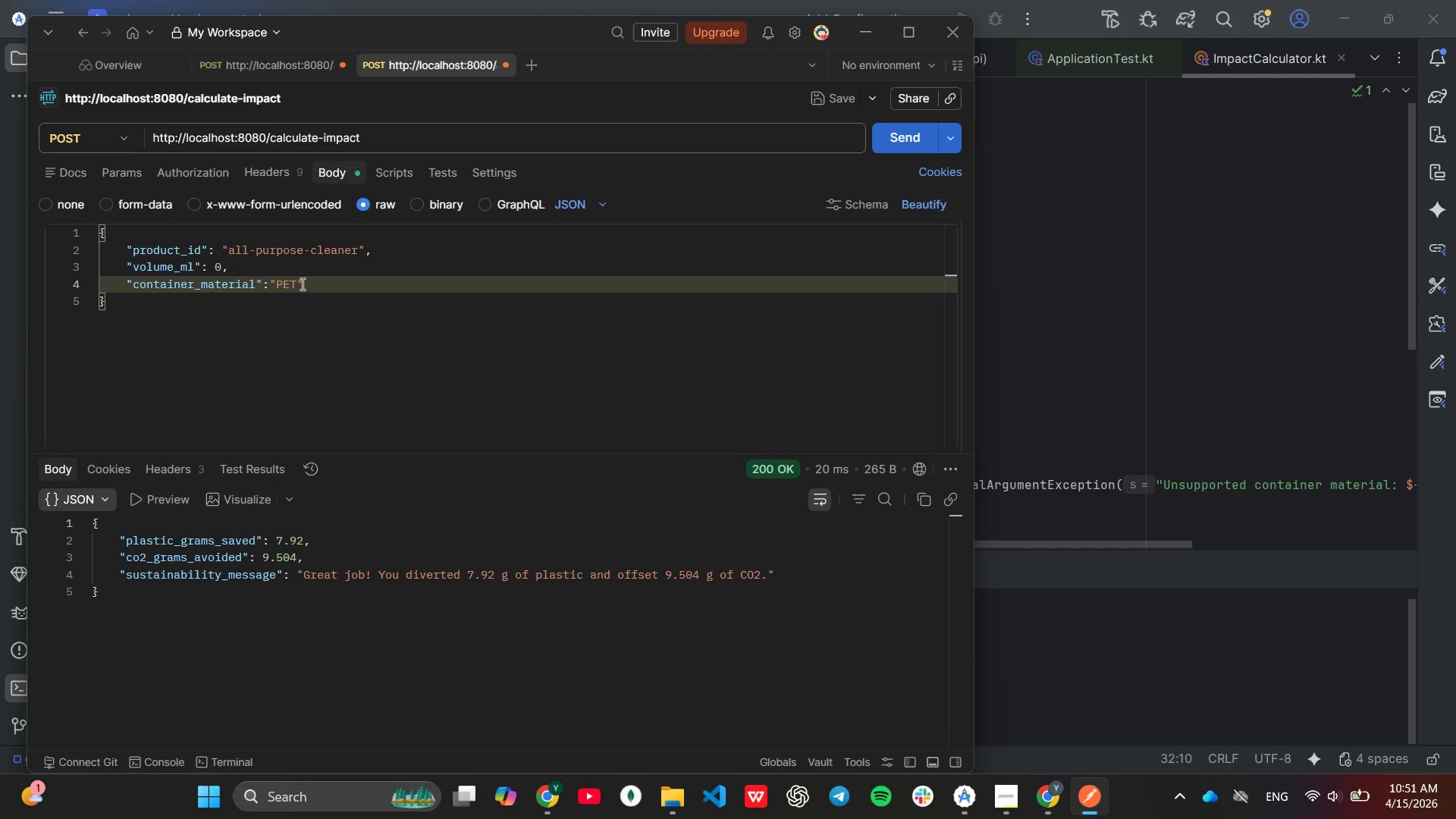 
left_click([886, 133])
 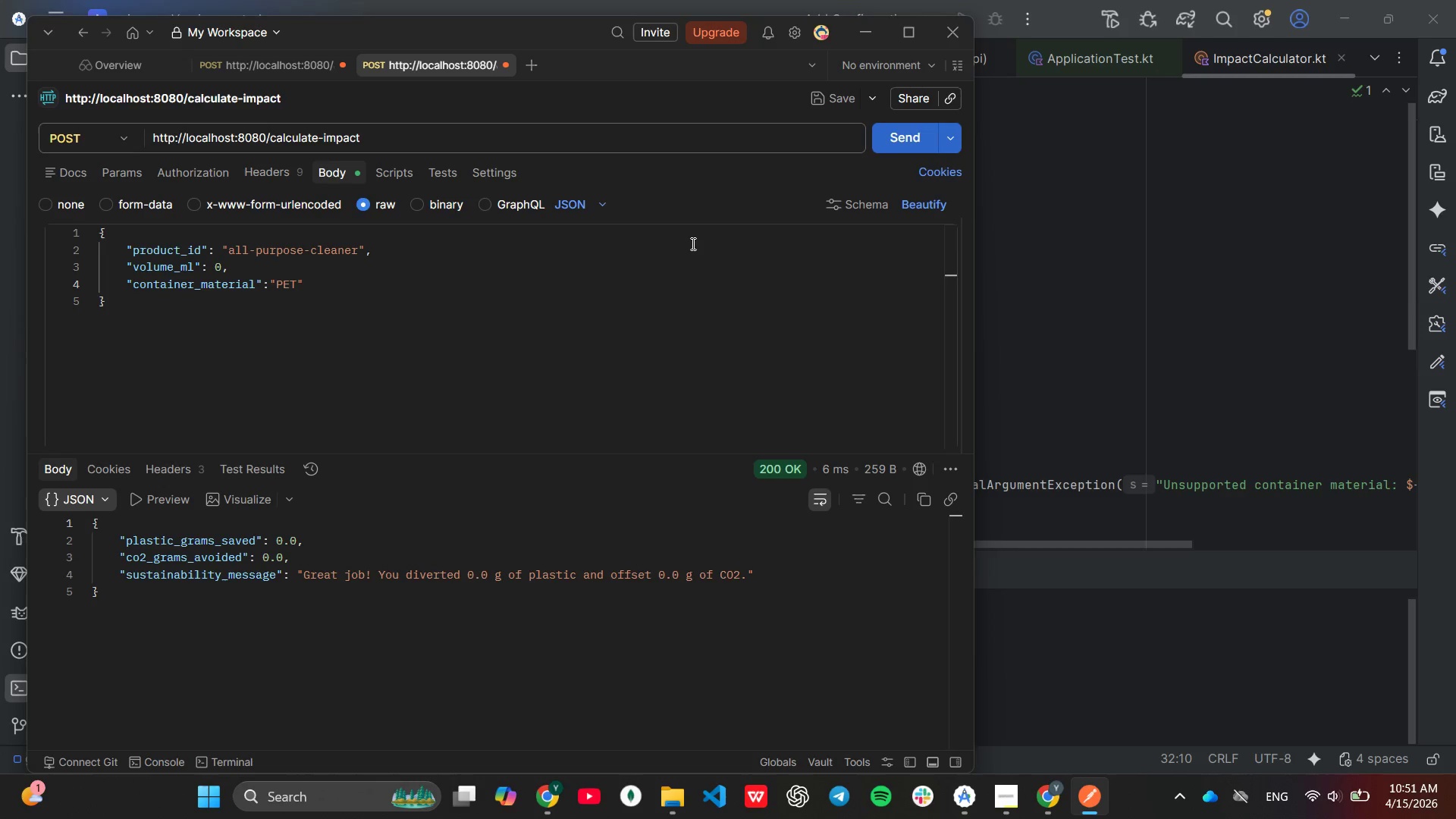 
left_click([588, 358])
 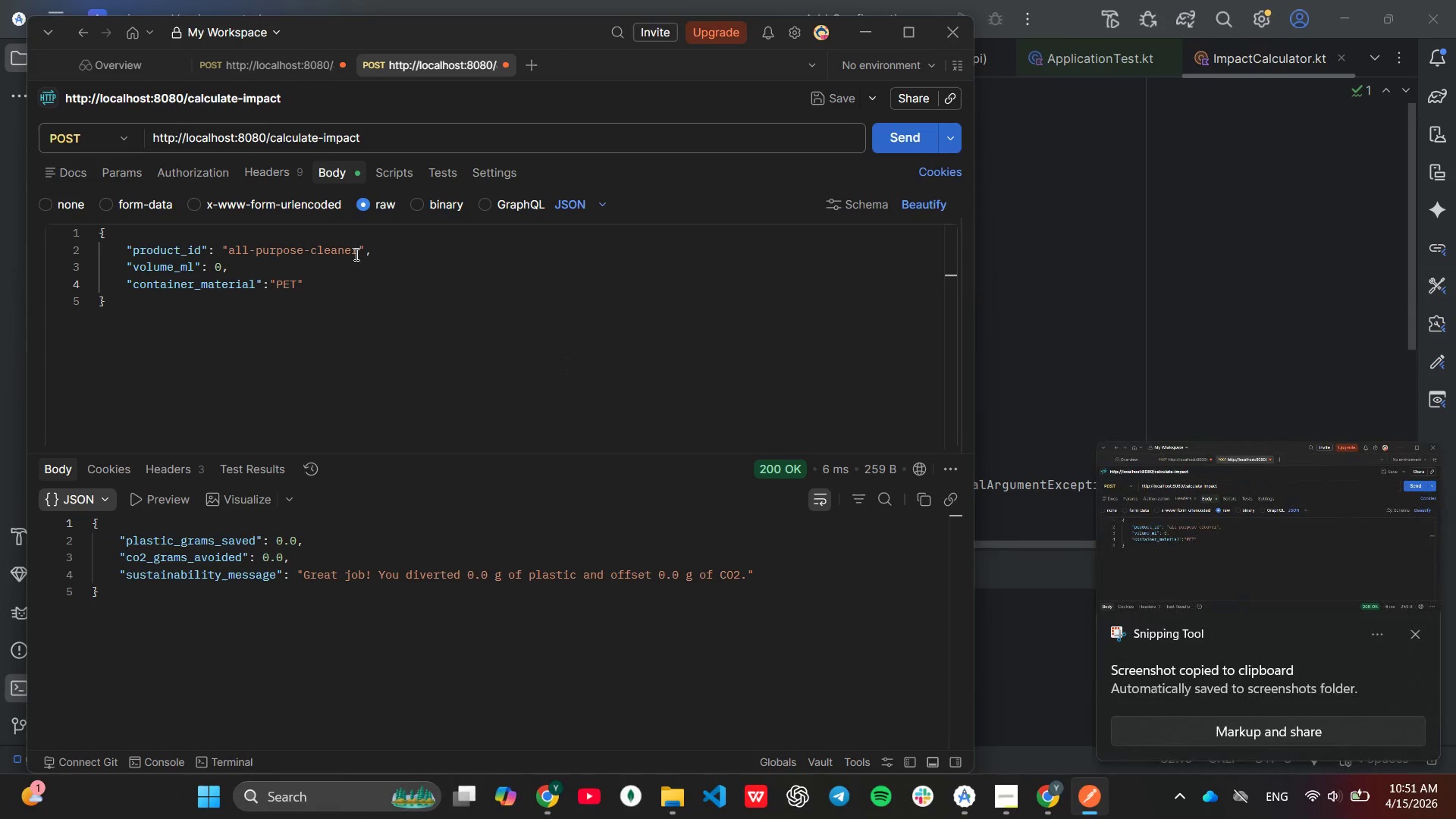 
left_click([356, 254])
 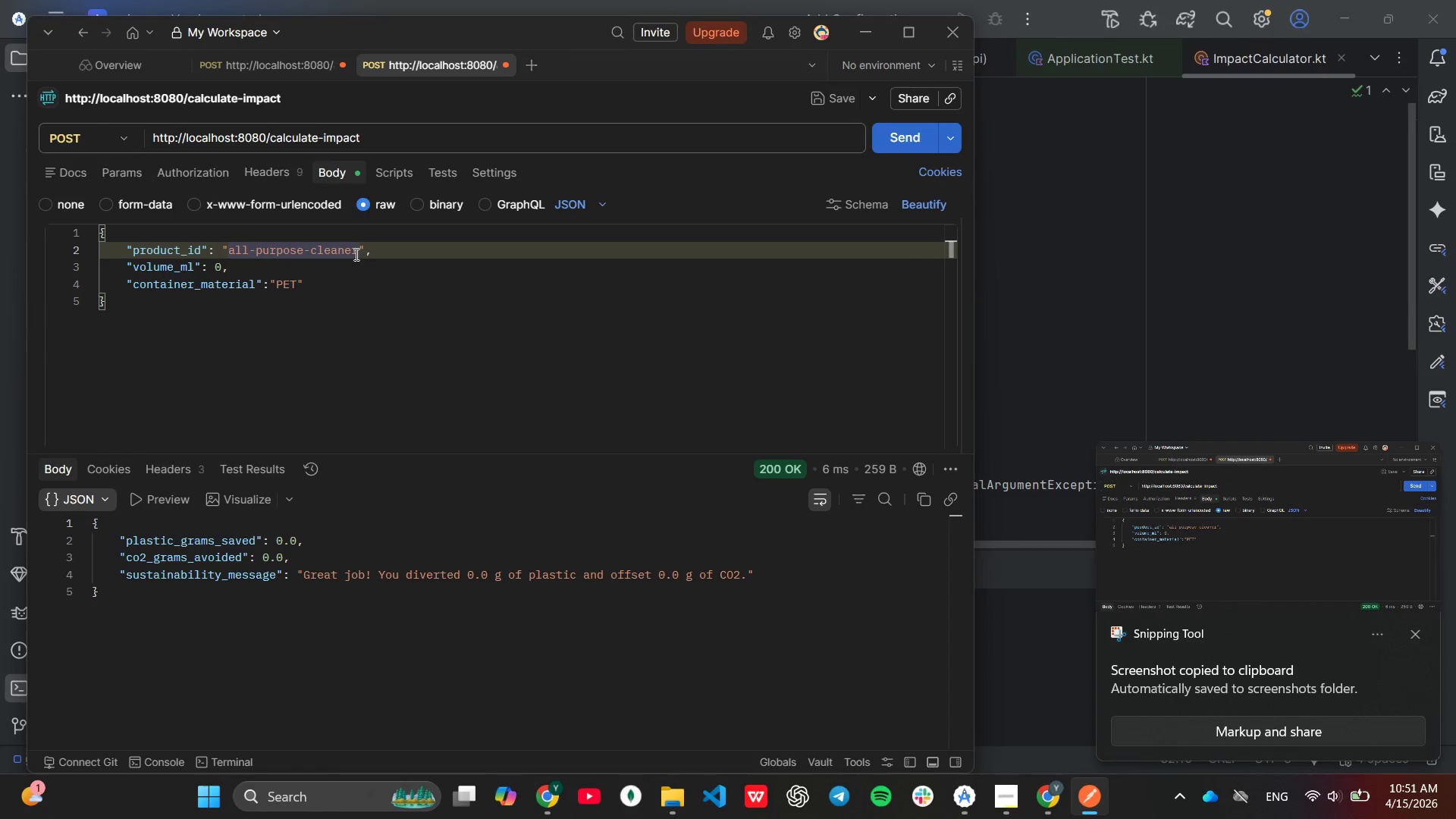 
wait(6.3)
 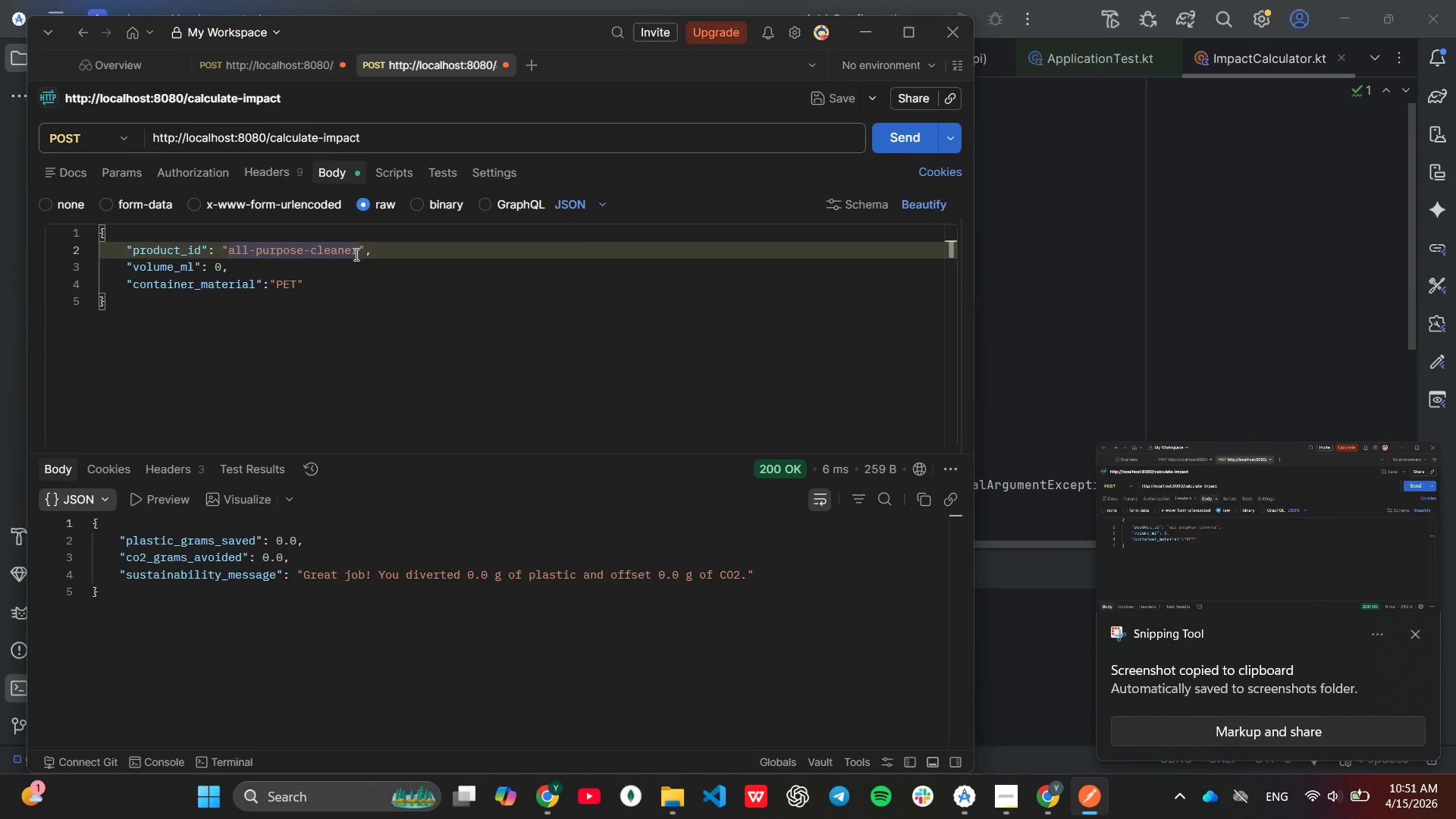 
hold_key(key=Backspace, duration=0.94)
 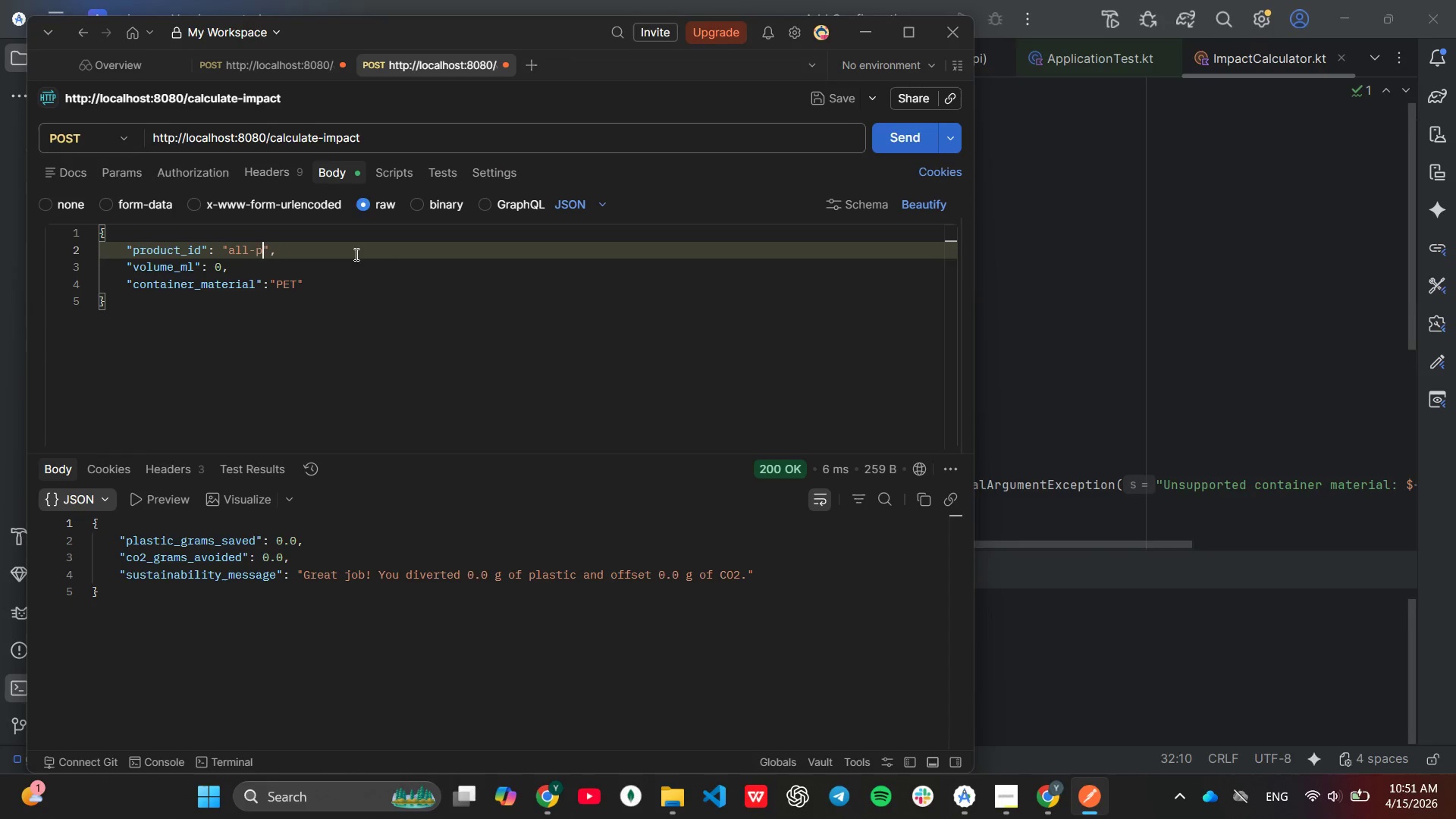 
key(Backspace)
key(Backspace)
key(Backspace)
key(Backspace)
key(Backspace)
key(Backspace)
type(dish-soap)
 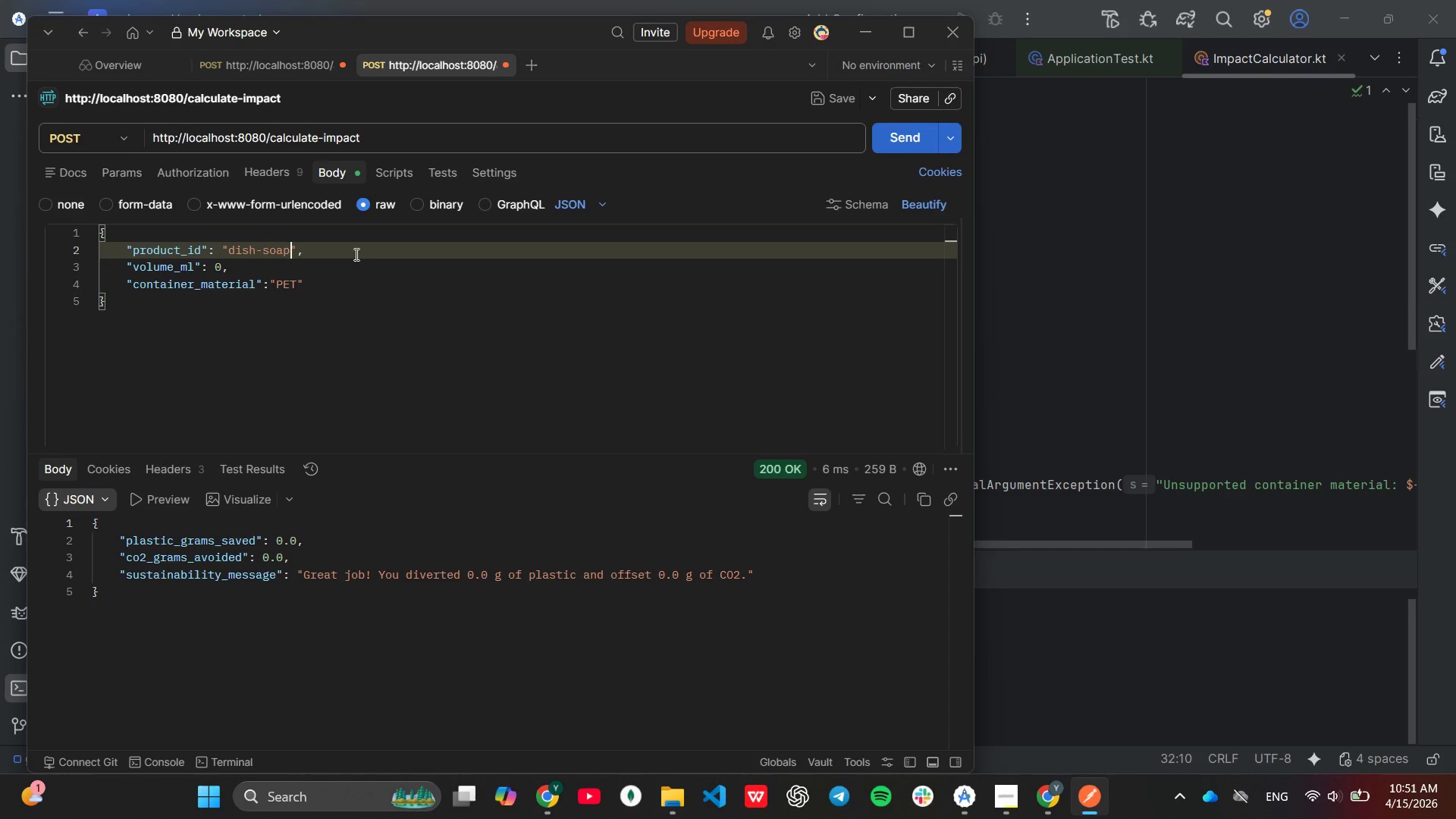 
key(ArrowDown)
 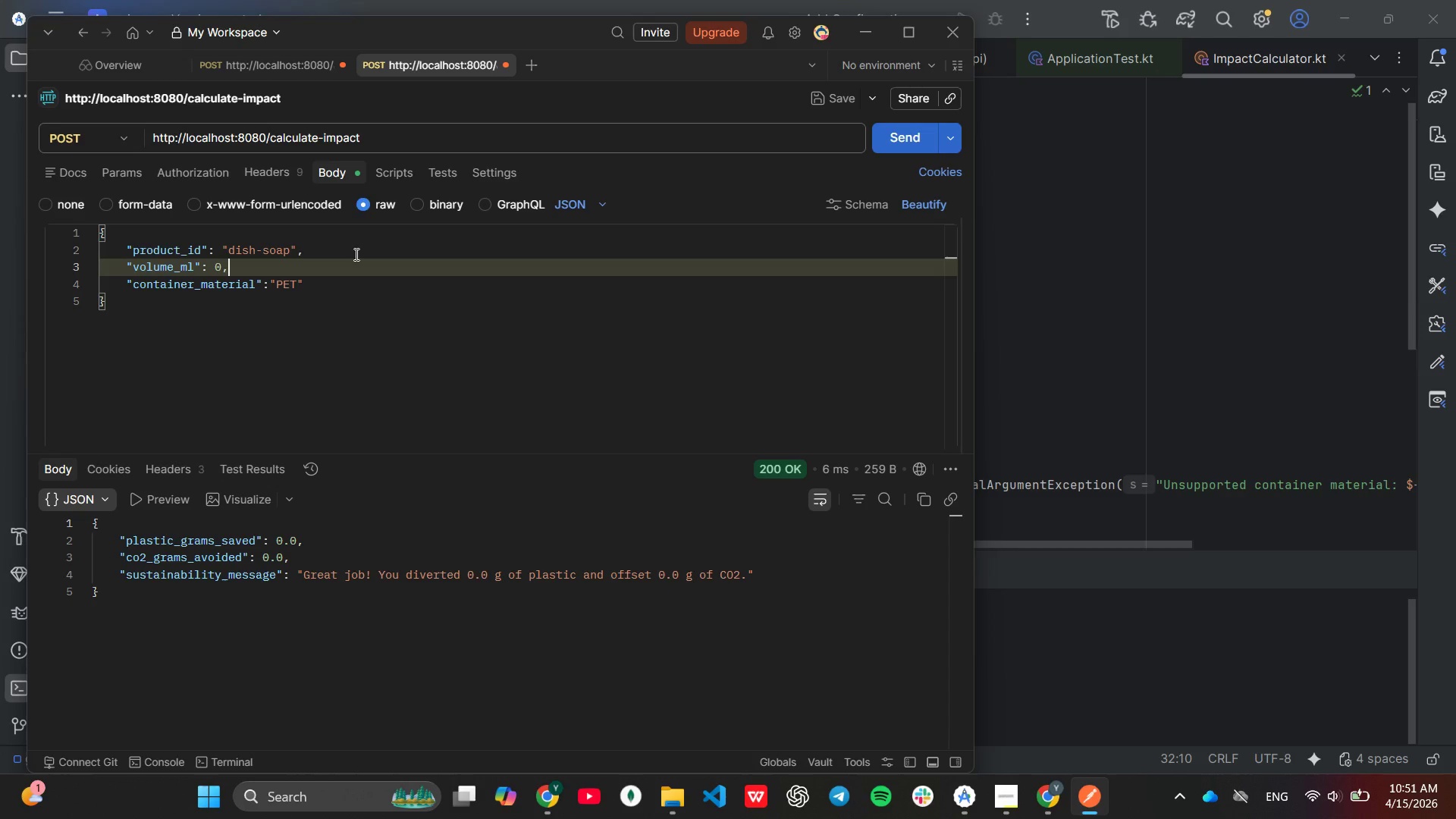 
key(ArrowLeft)
 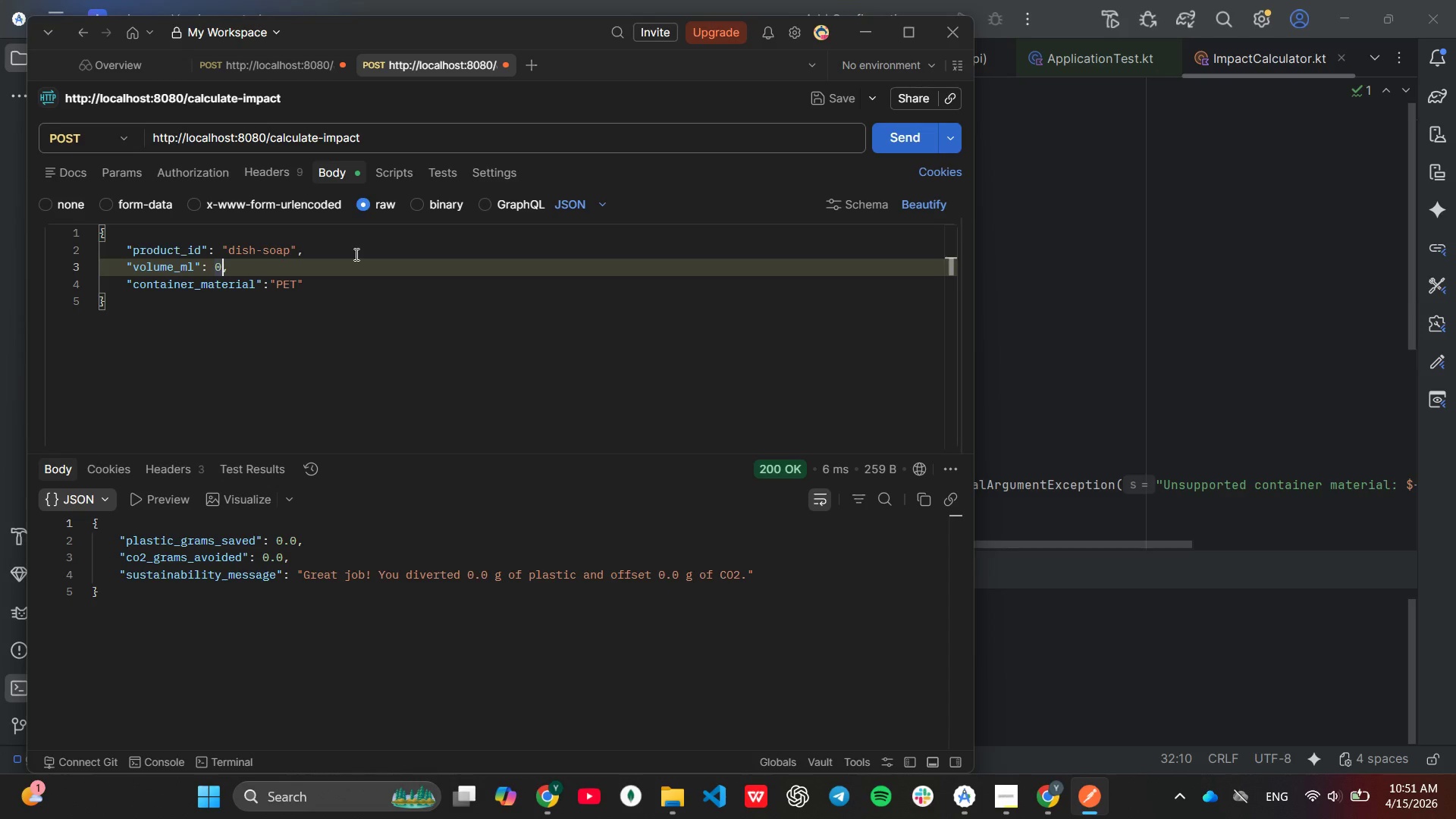 
key(ArrowLeft)
 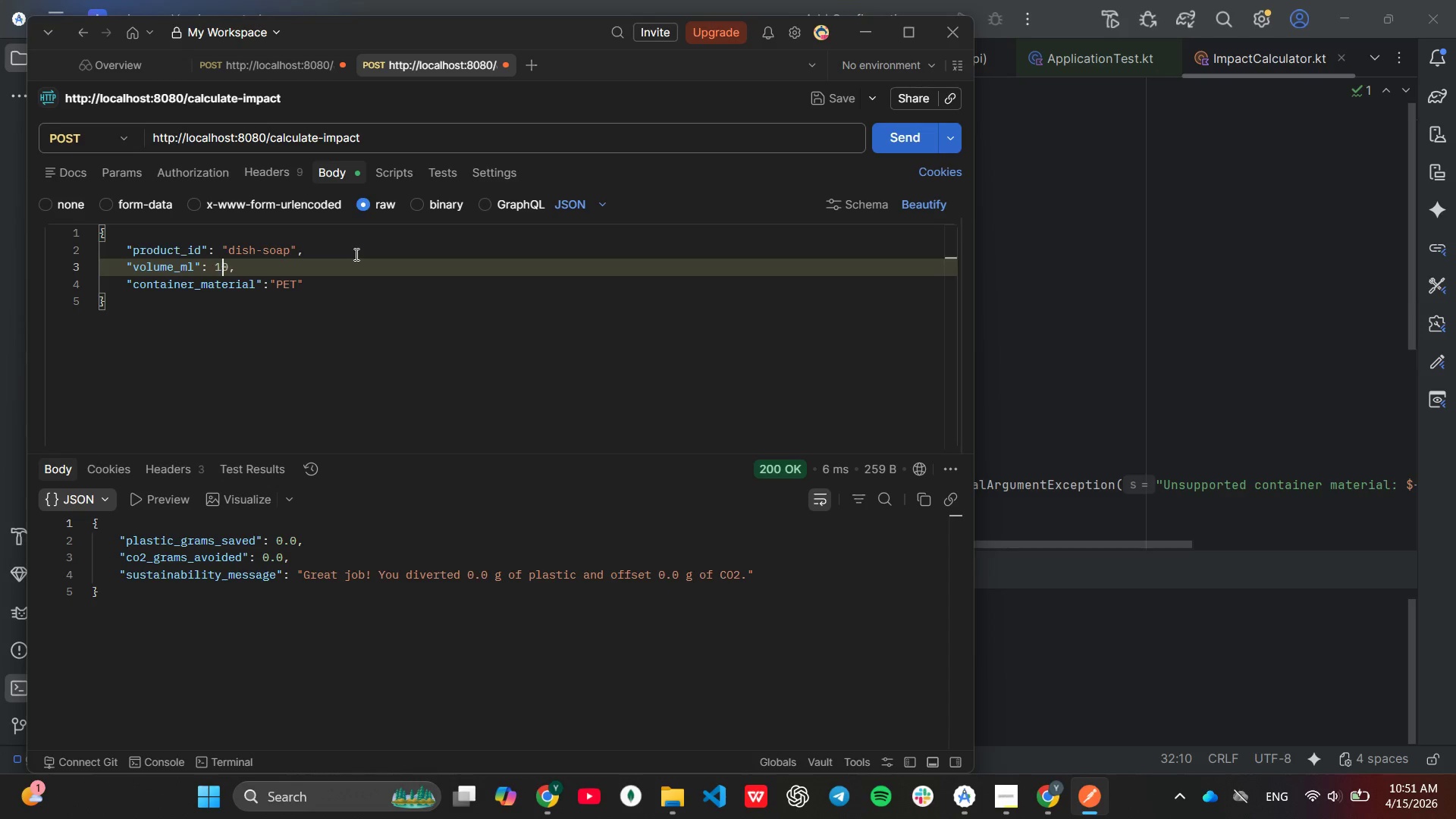 
type(13)
 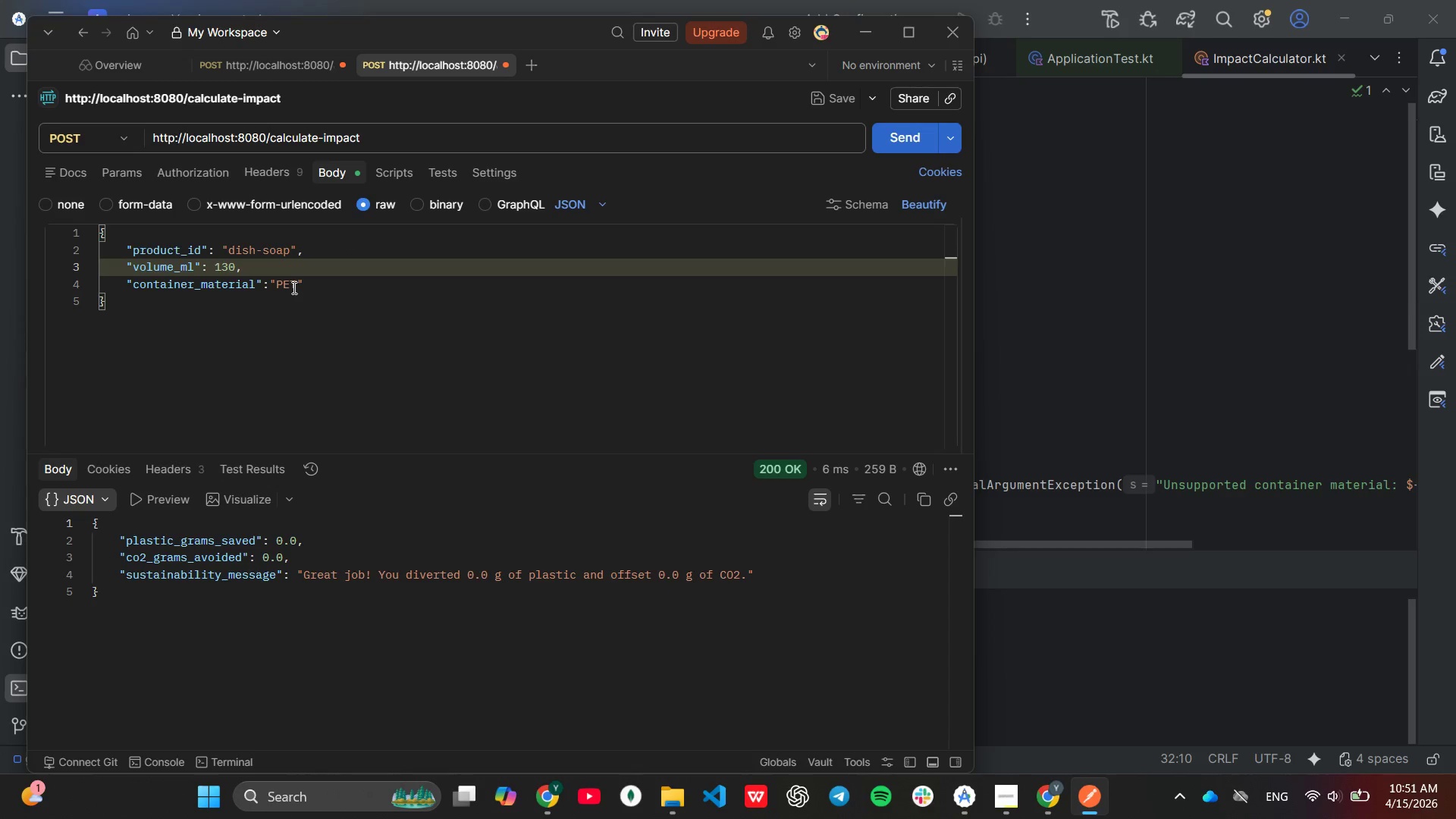 
left_click([295, 287])
 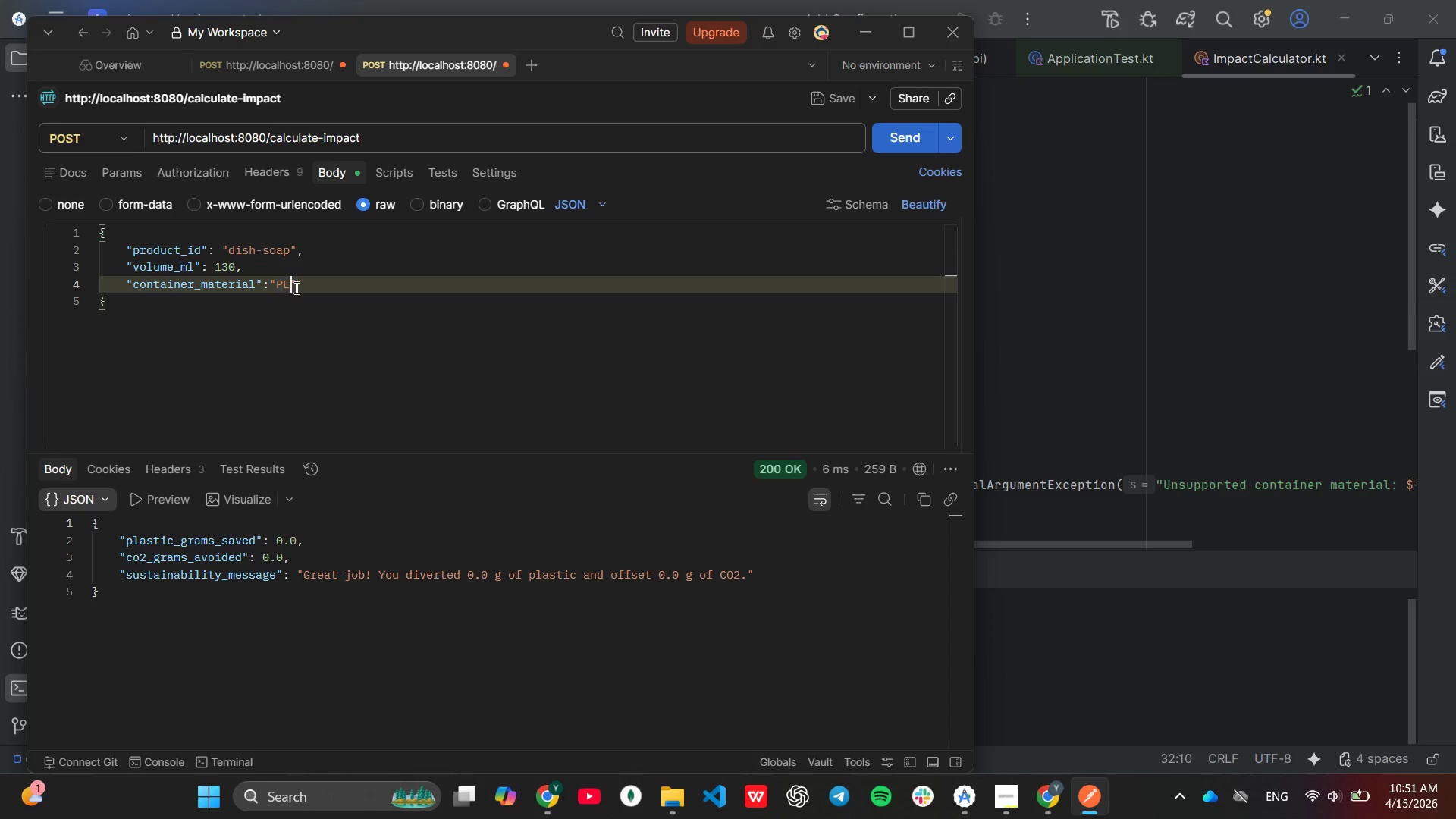 
key(Backspace)
key(Backspace)
key(Backspace)
type(Glass)
 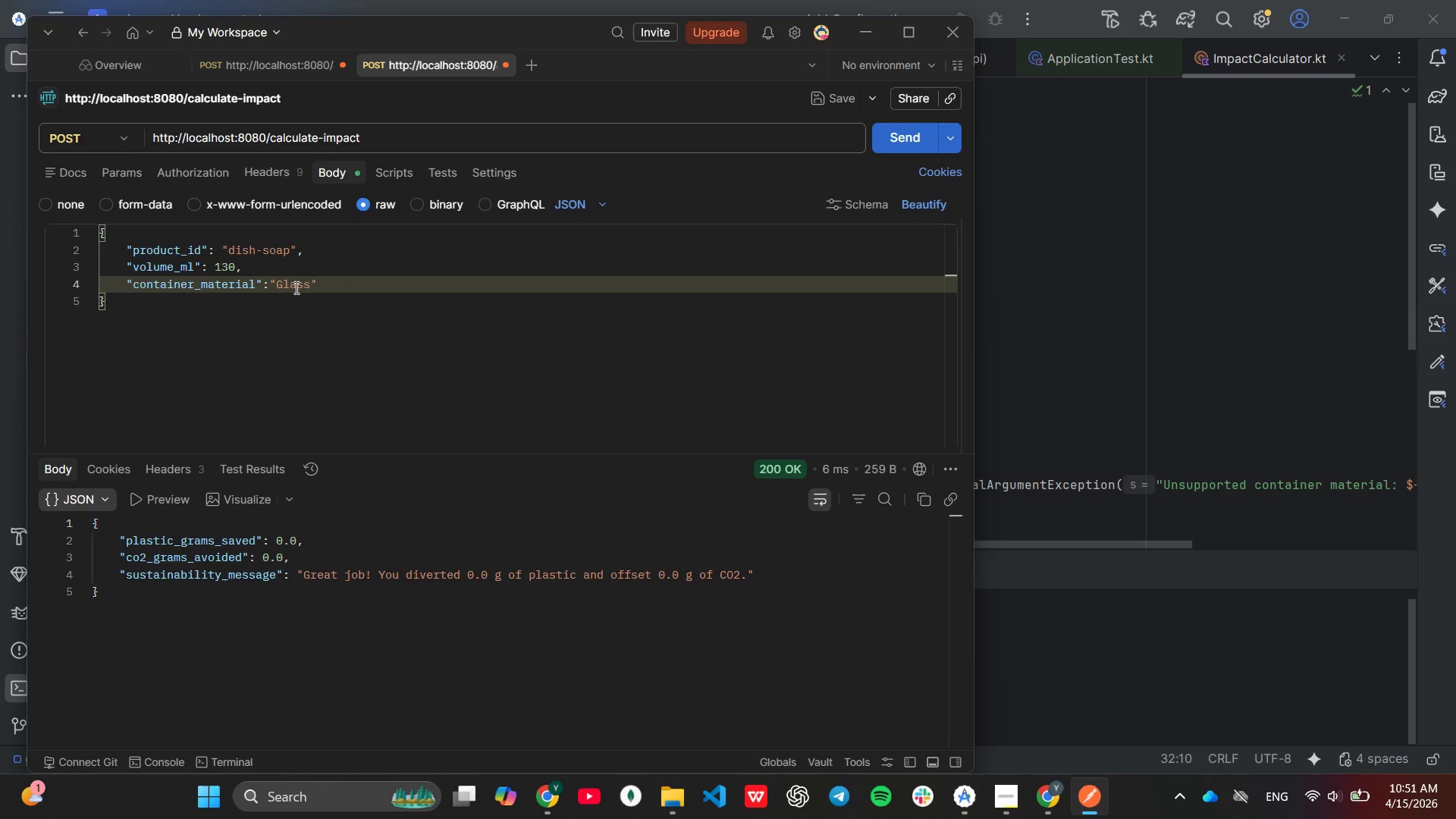 
left_click([886, 146])
 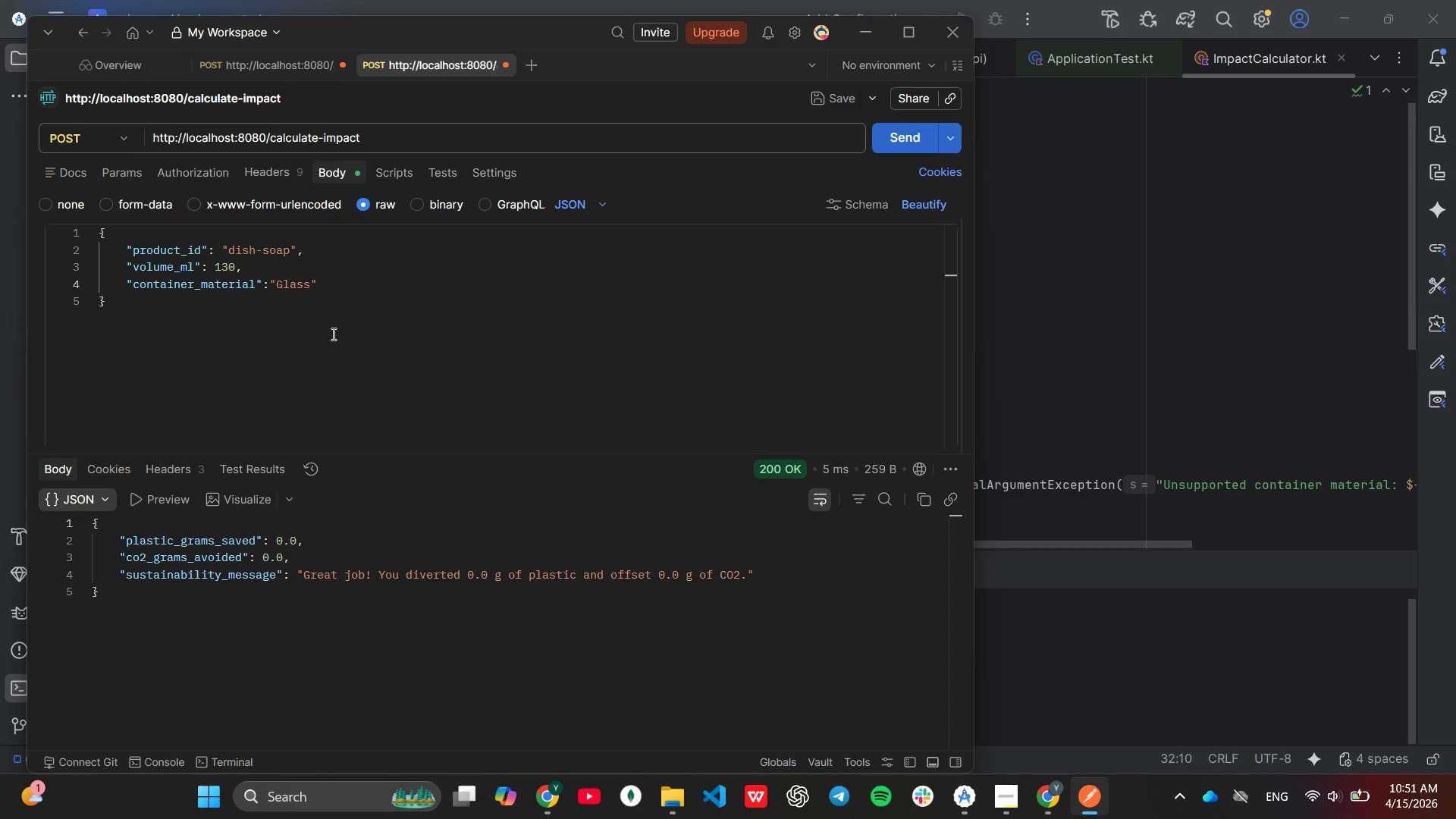 
wait(10.69)
 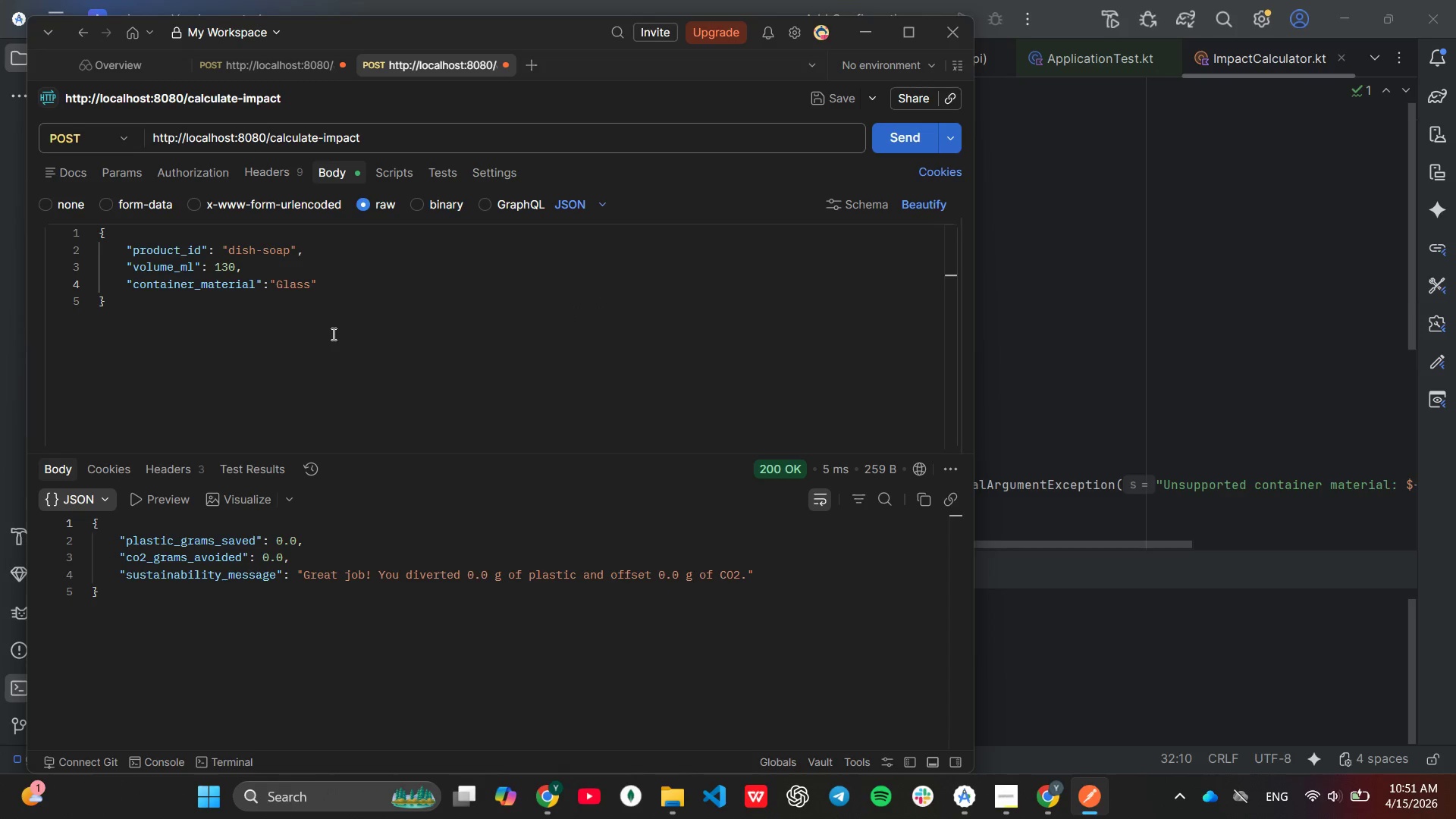 
left_click([883, 146])
 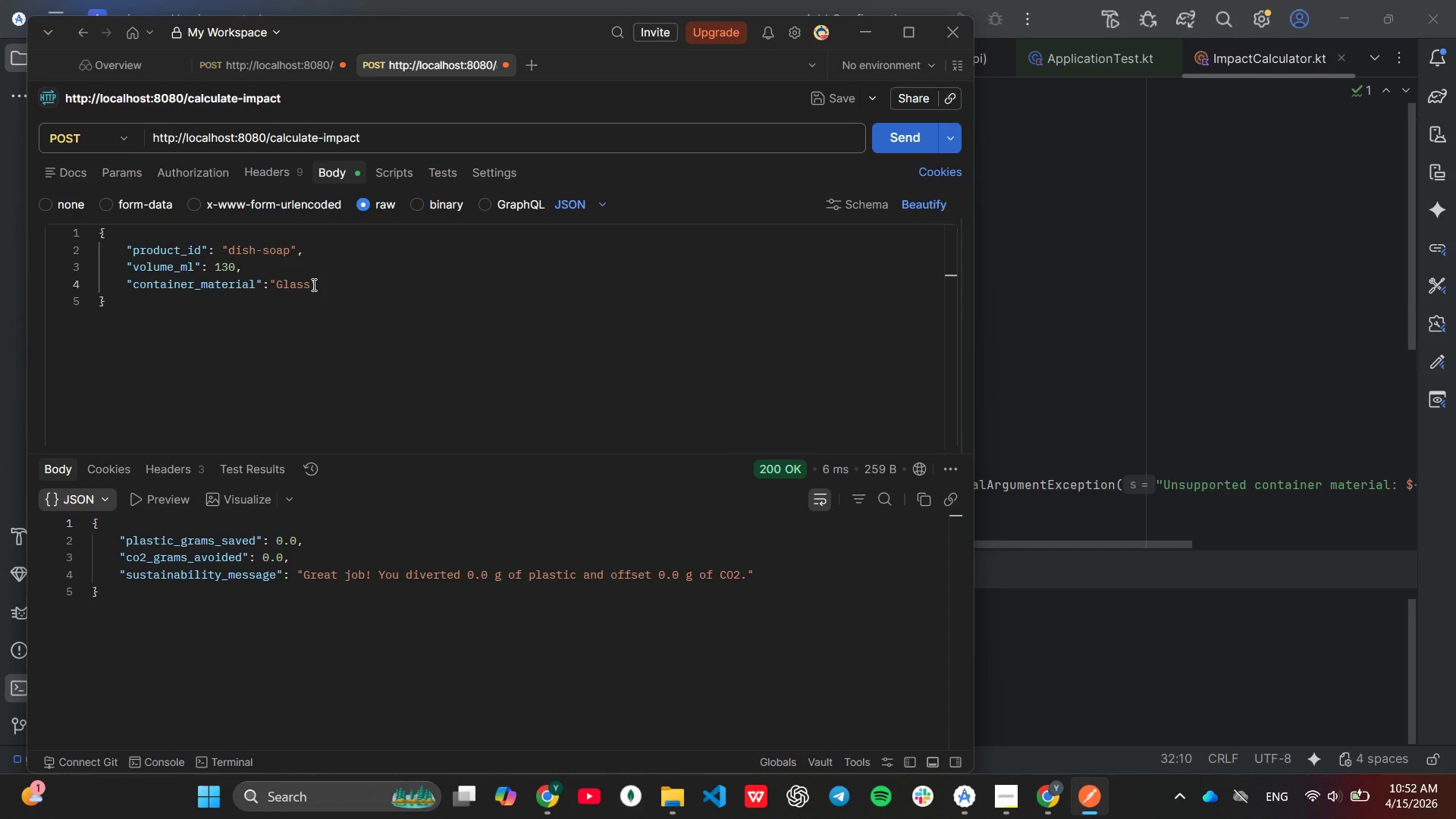 
left_click([311, 288])
 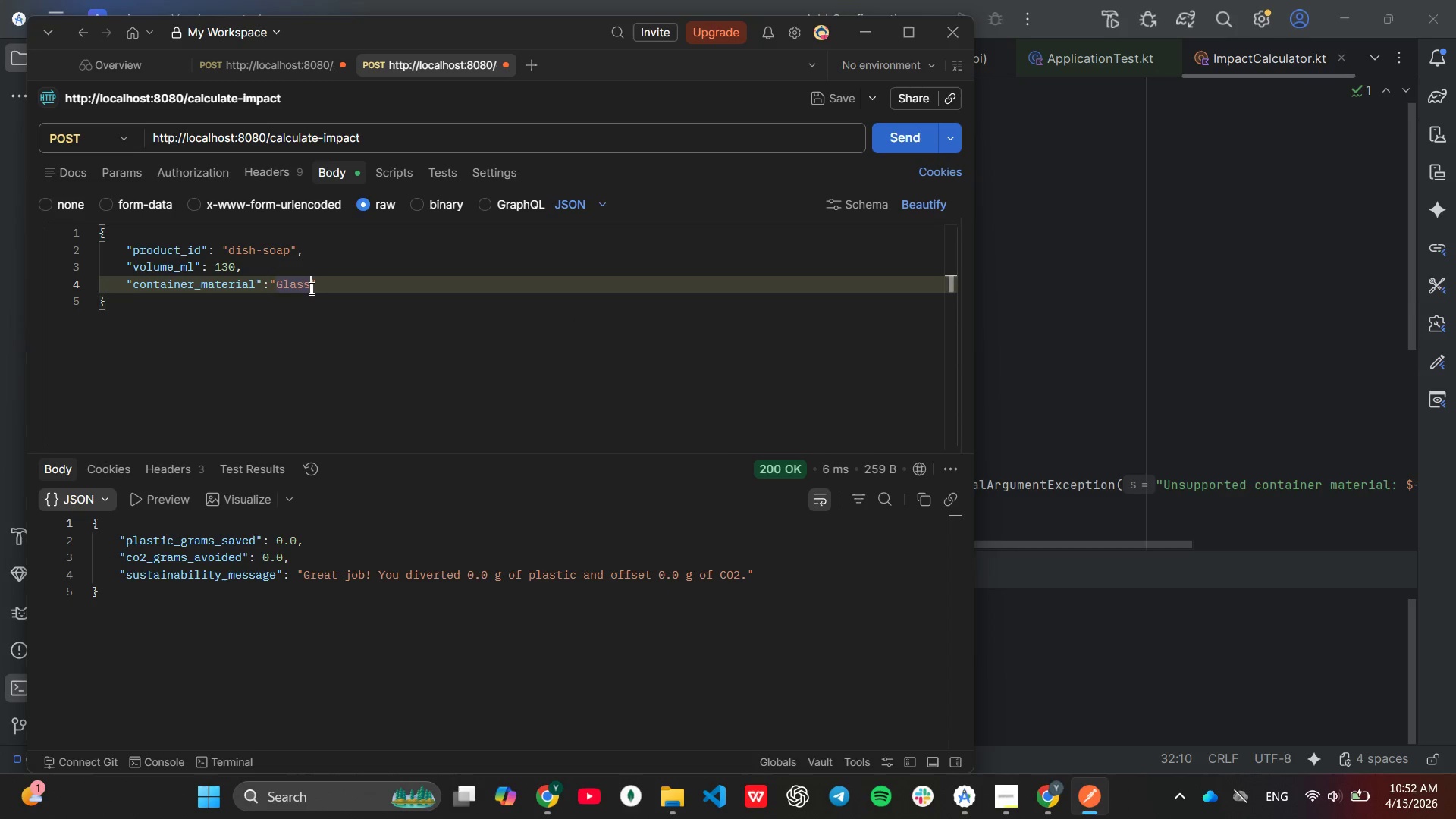 
key(Backspace)
key(Backspace)
key(Backspace)
key(Backspace)
key(Backspace)
type(PET)
 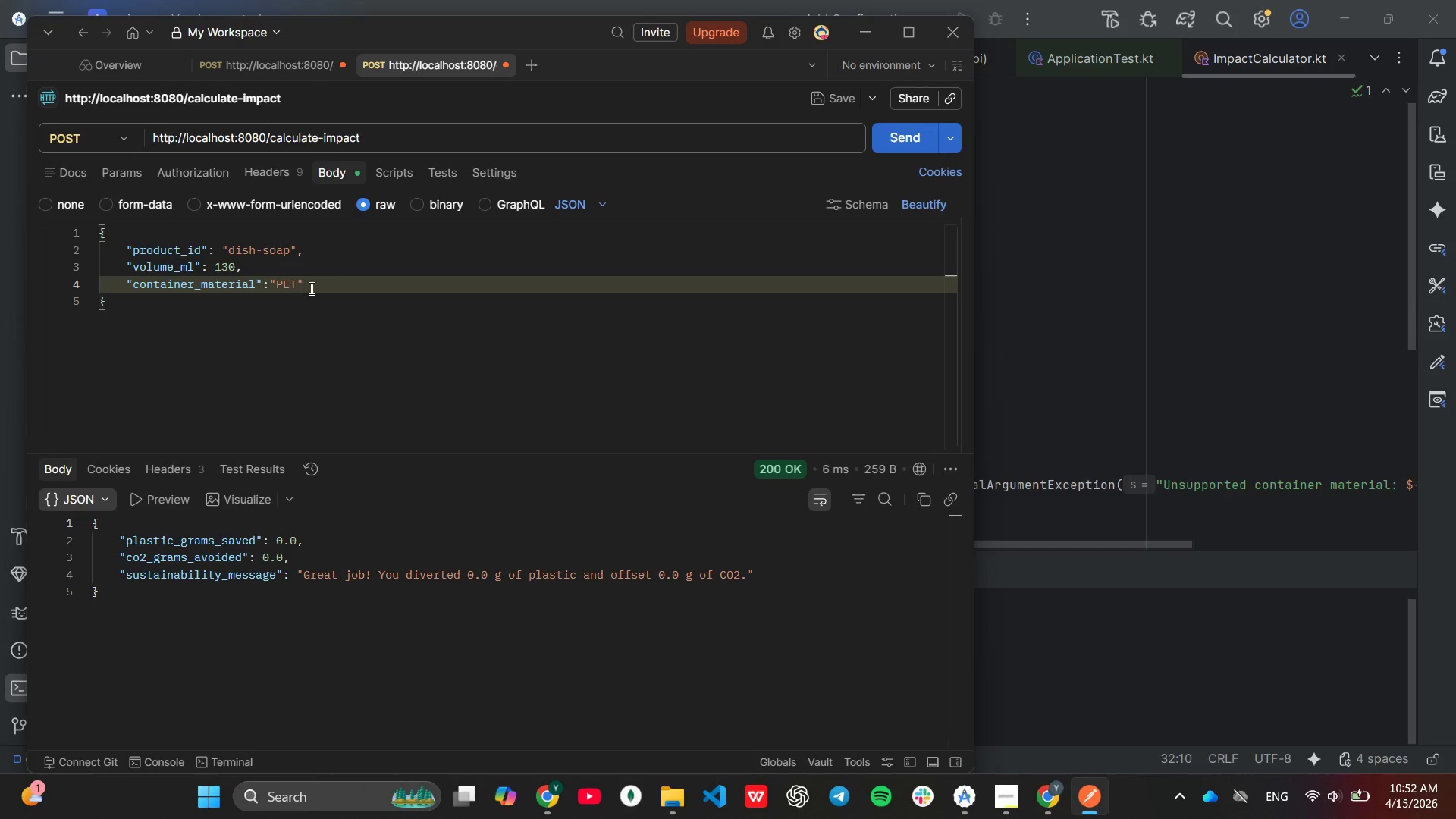 
left_click([877, 143])
 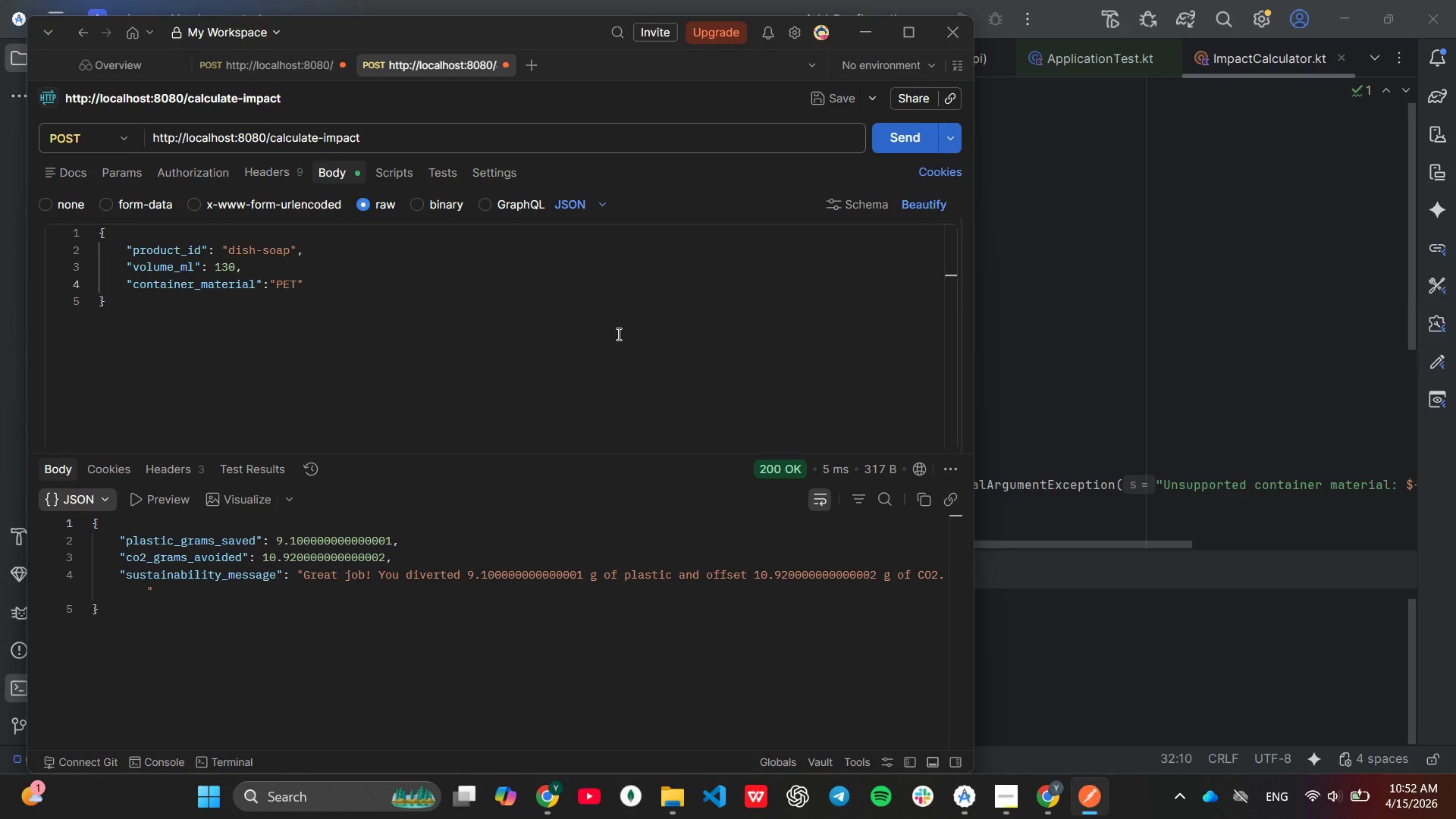 
hold_key(key=PrintScreen, duration=11.41)
 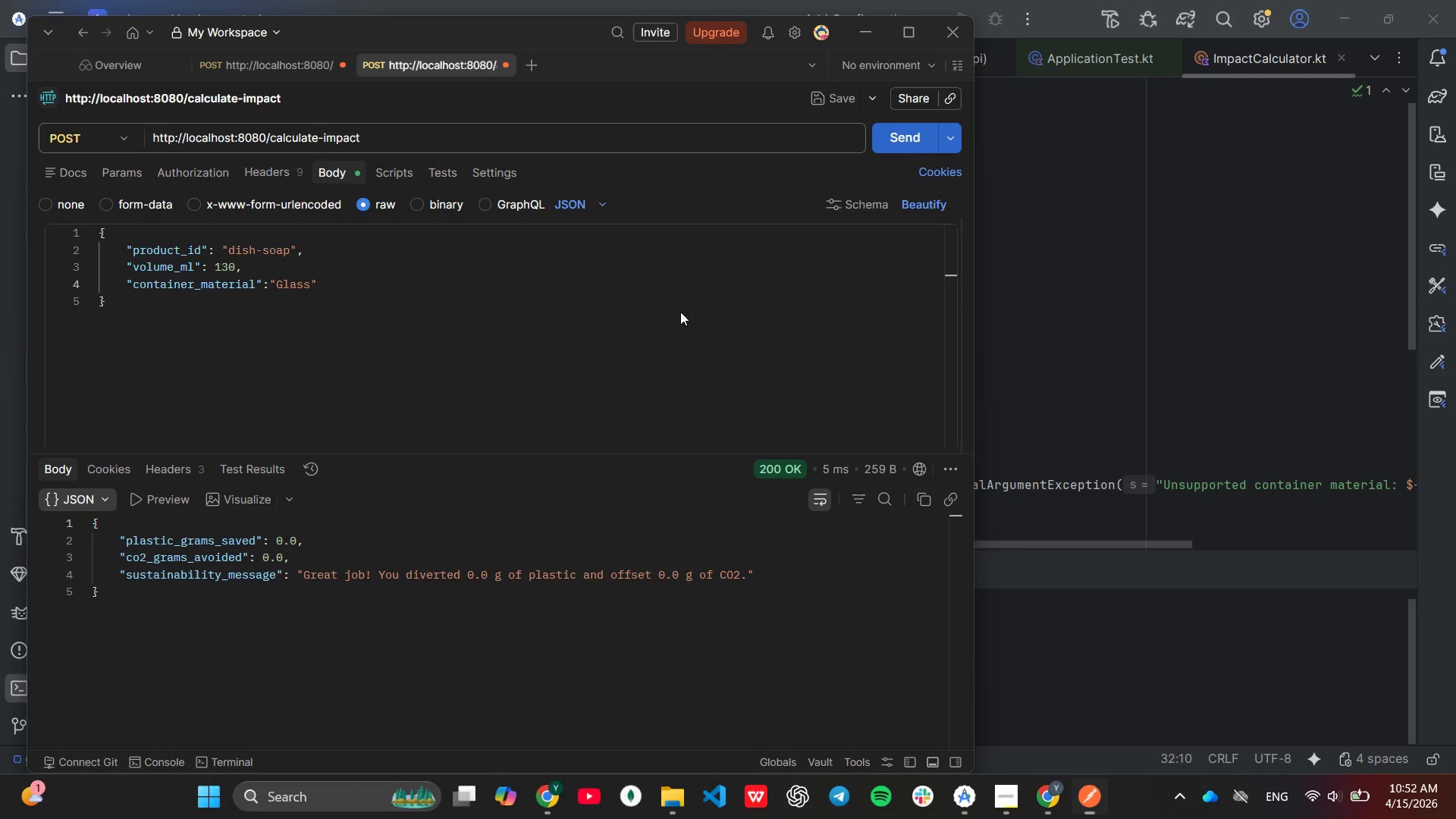 
left_click([516, 355])
 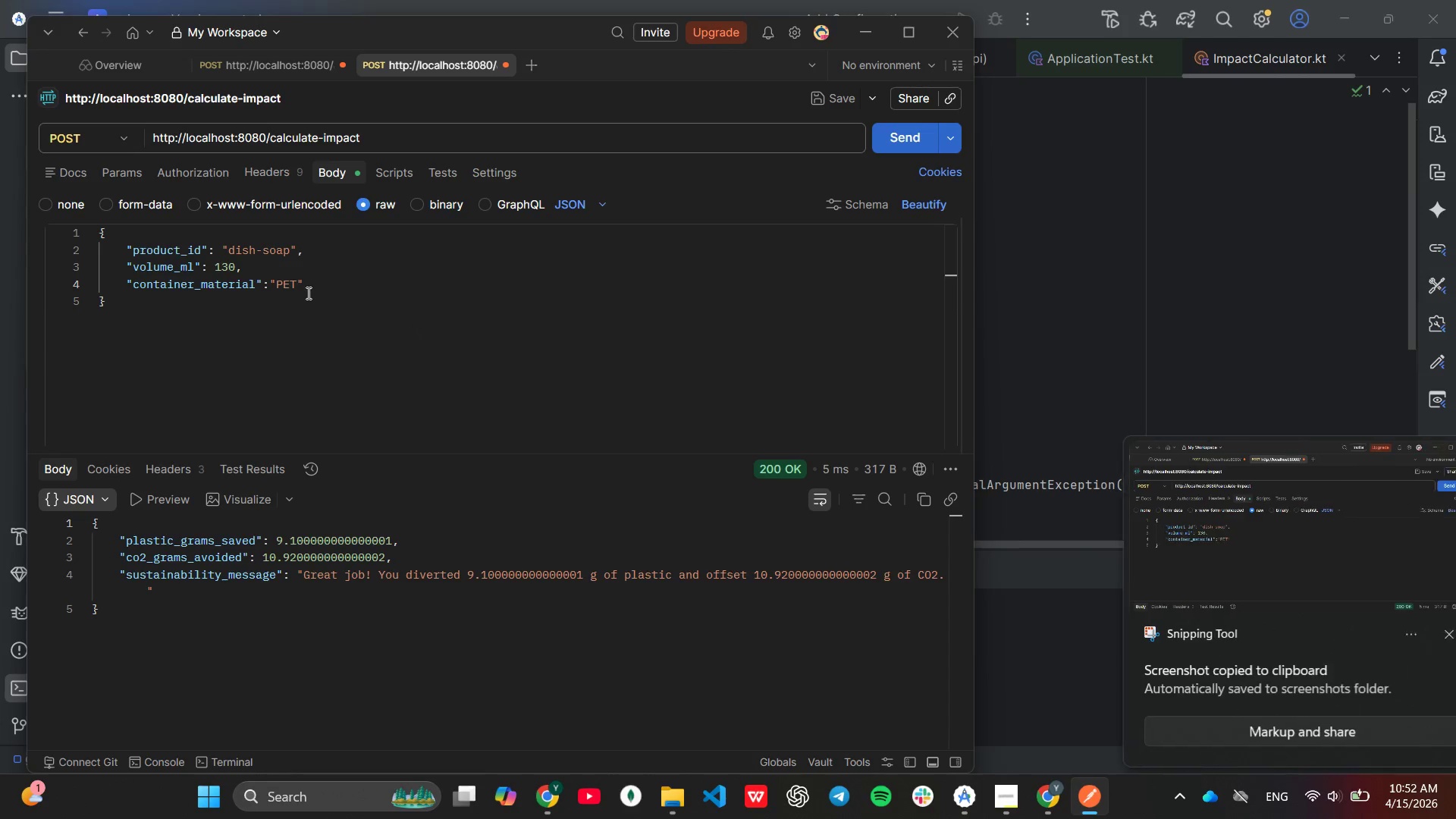 
left_click([293, 288])
 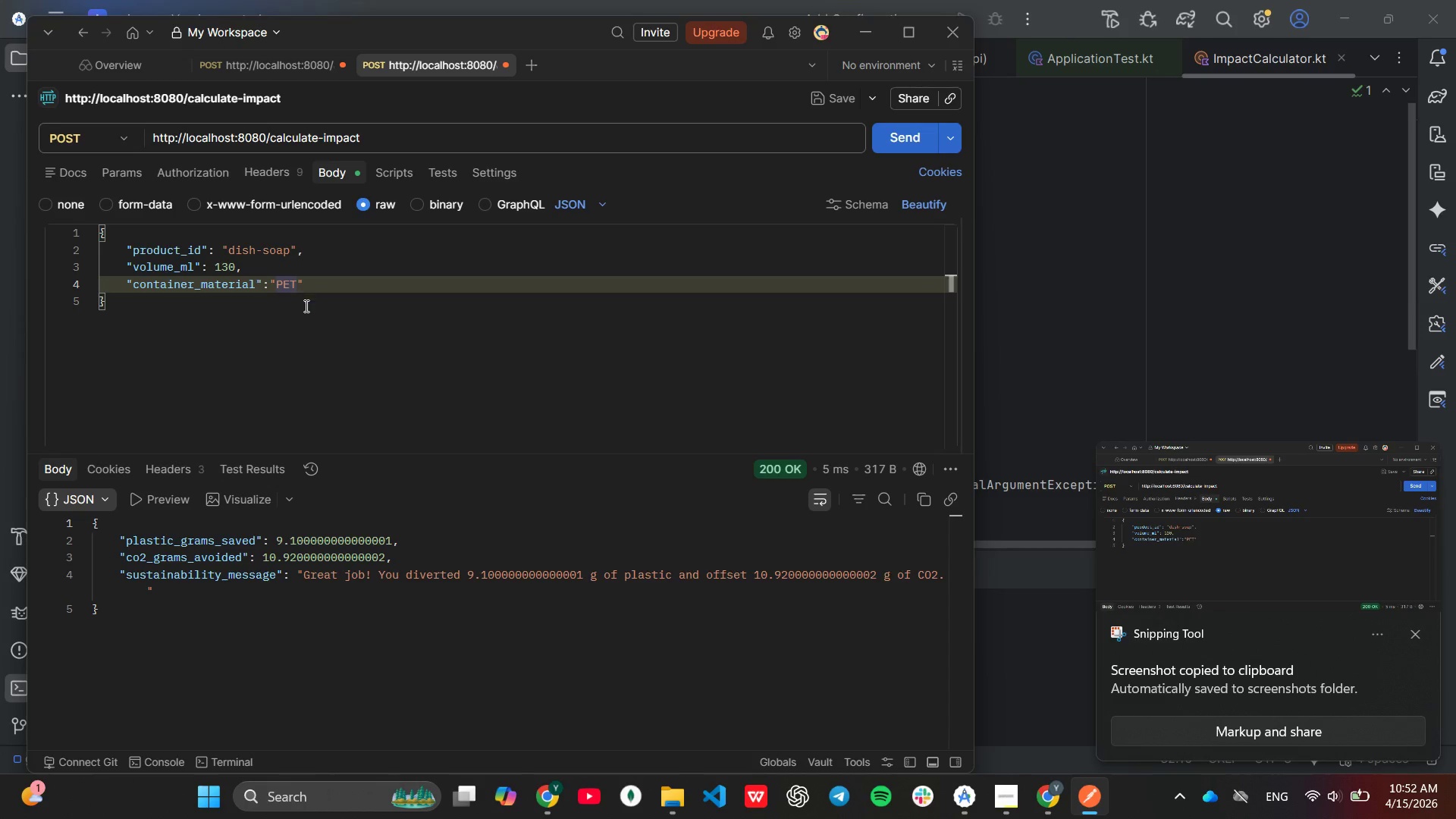 
key(ArrowRight)
 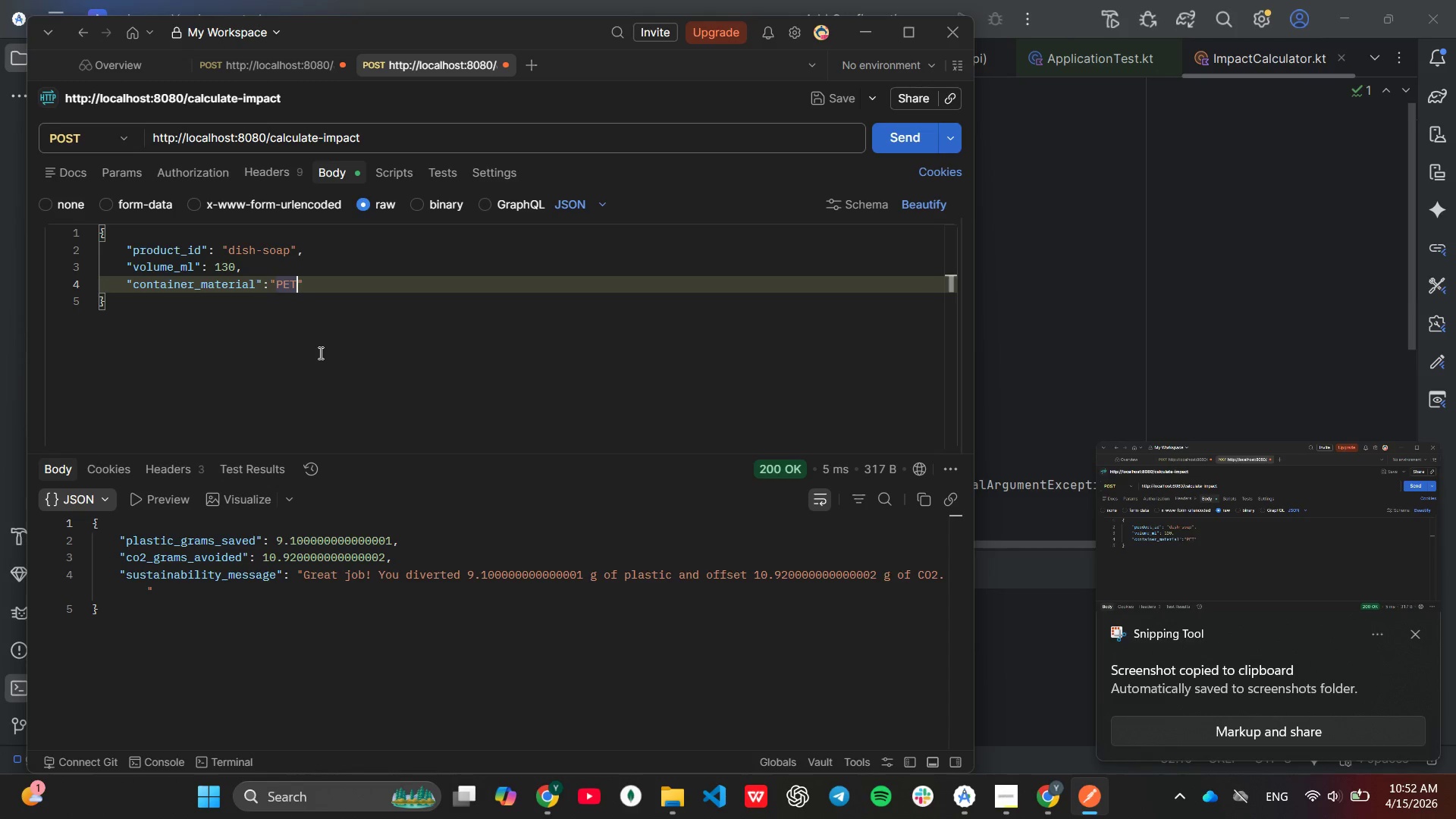 
key(Backspace)
key(Backspace)
key(Backspace)
type(Glass)
 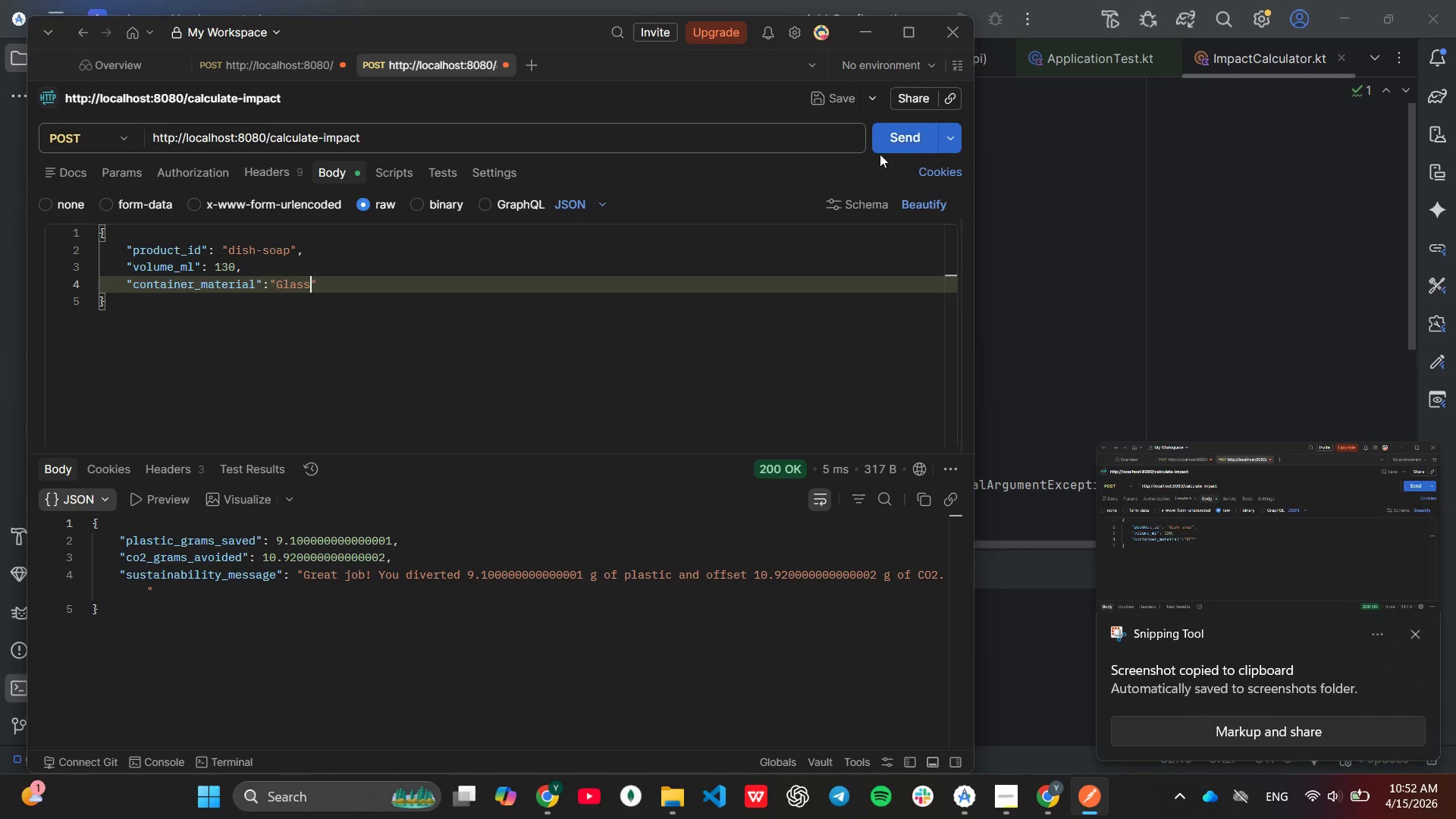 
left_click([880, 146])
 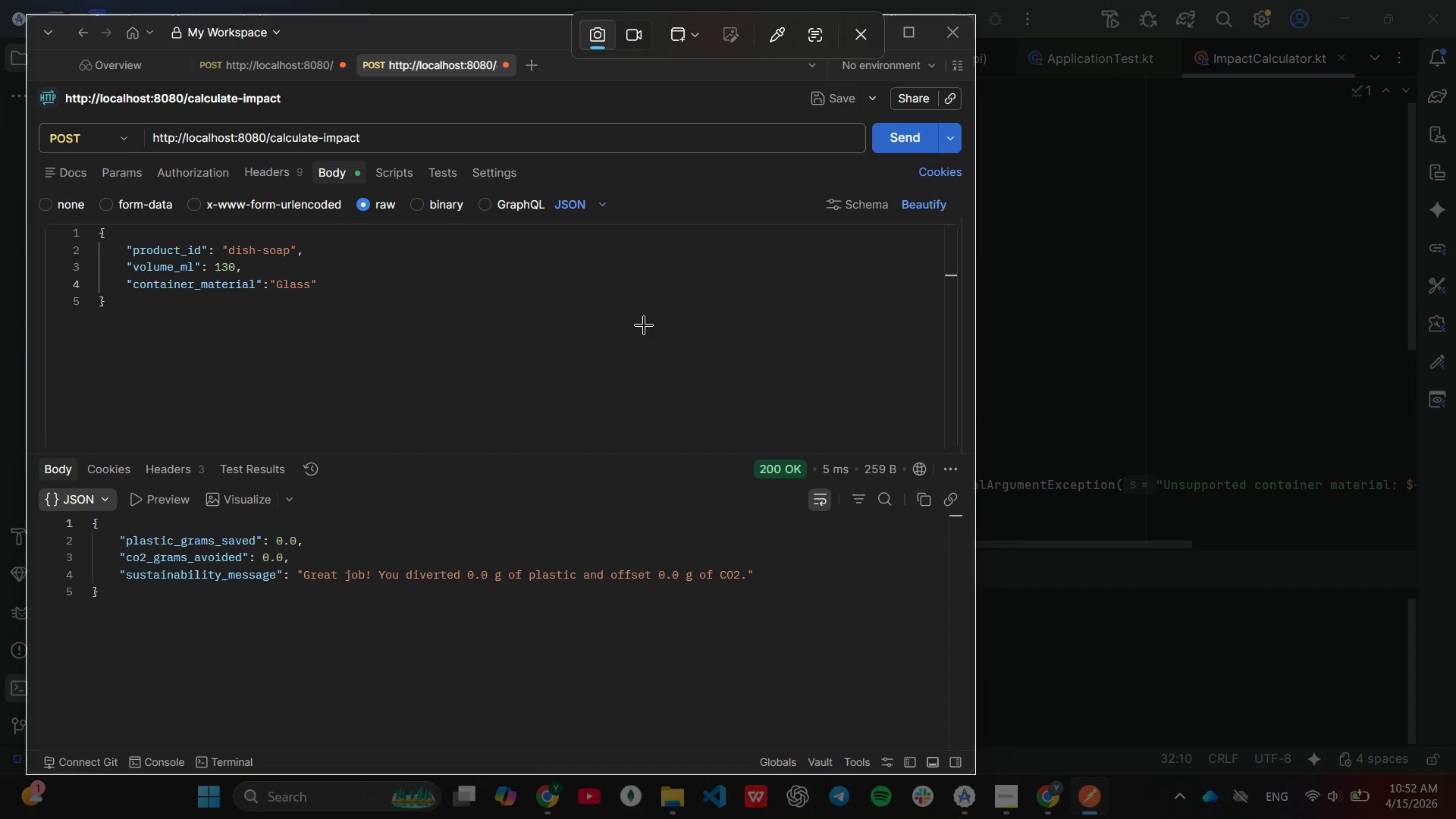 
left_click([541, 349])
 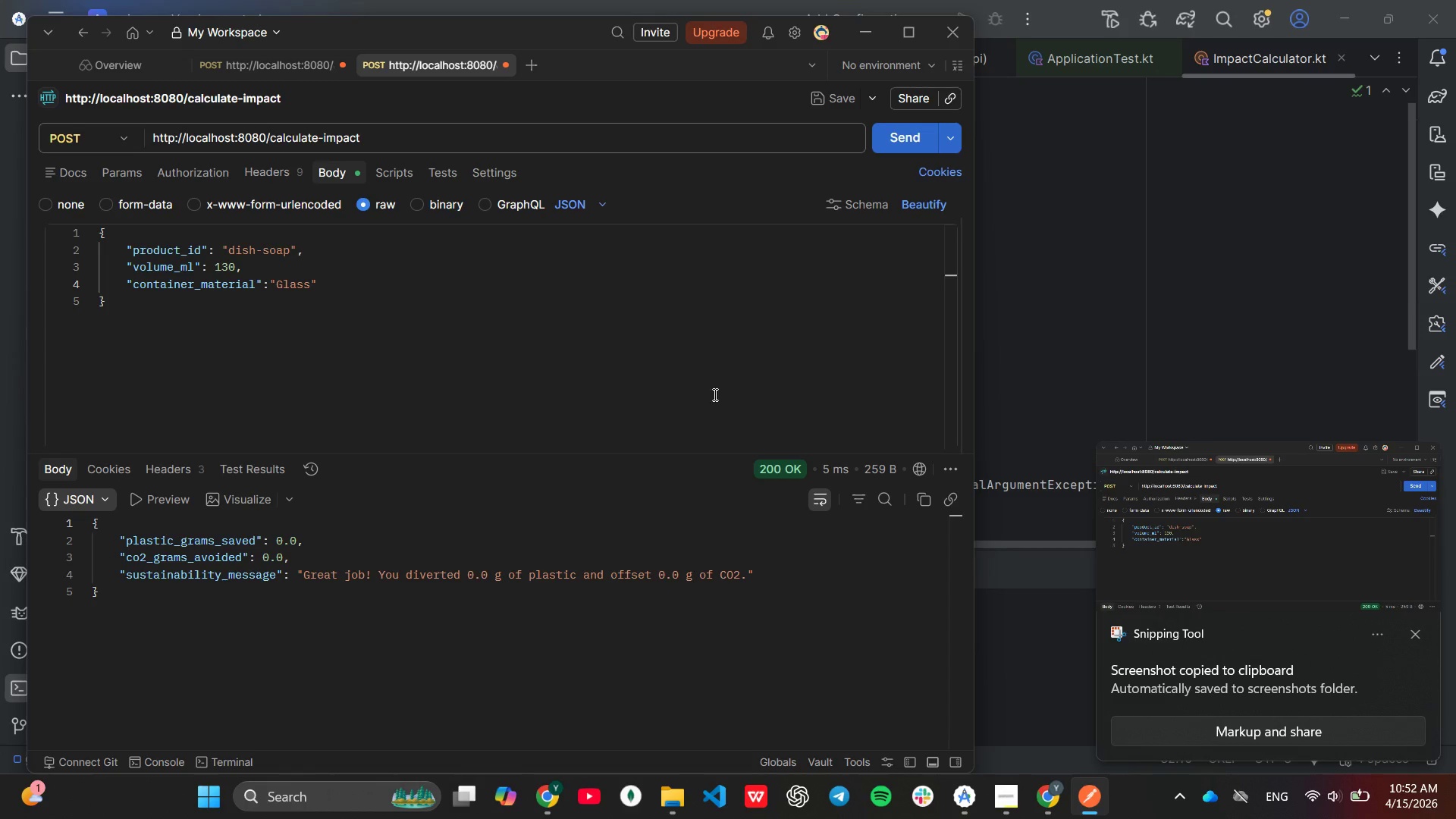 
left_click([989, 369])
 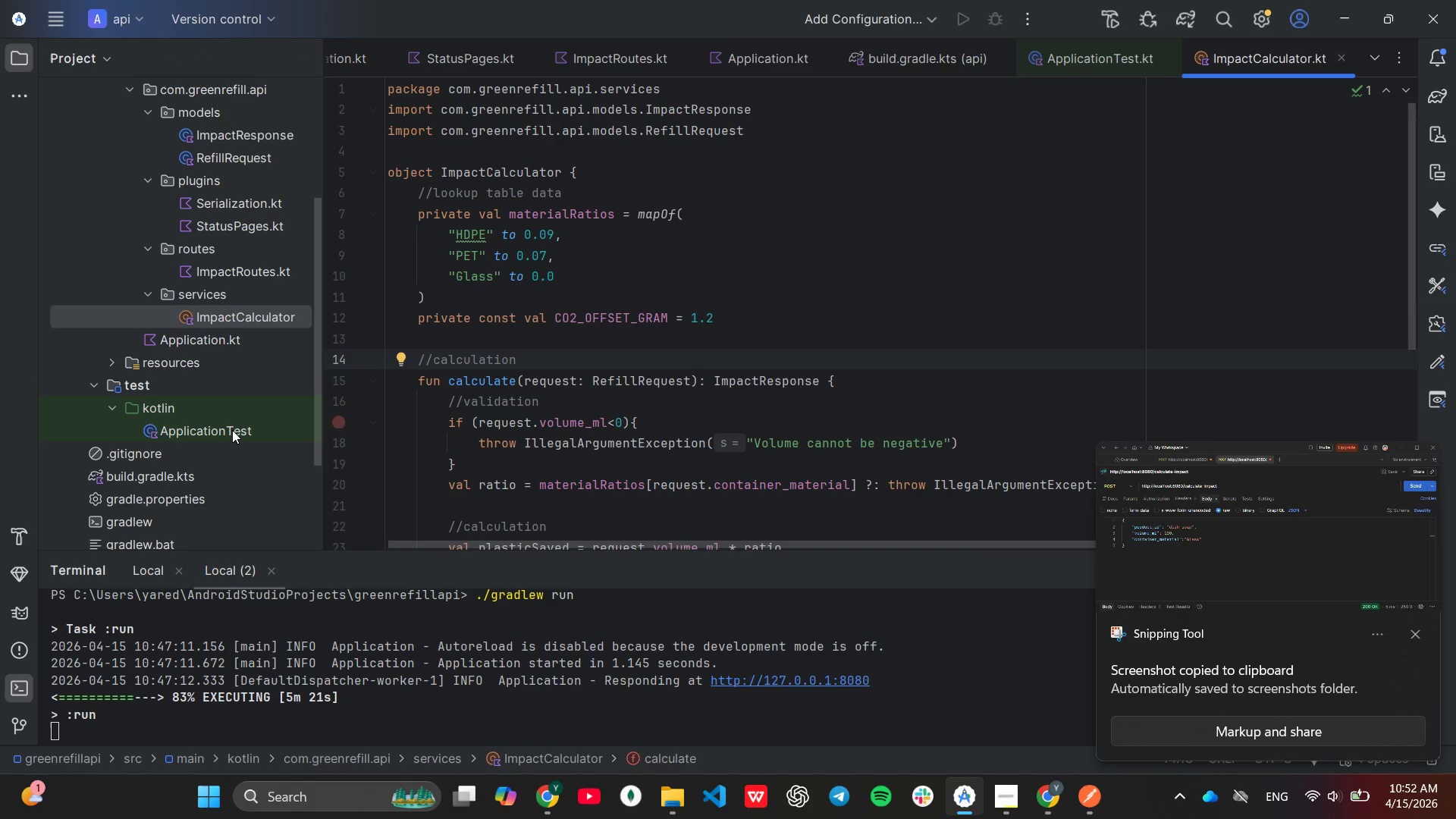 
scroll: coordinate [191, 460], scroll_direction: down, amount: 2.0
 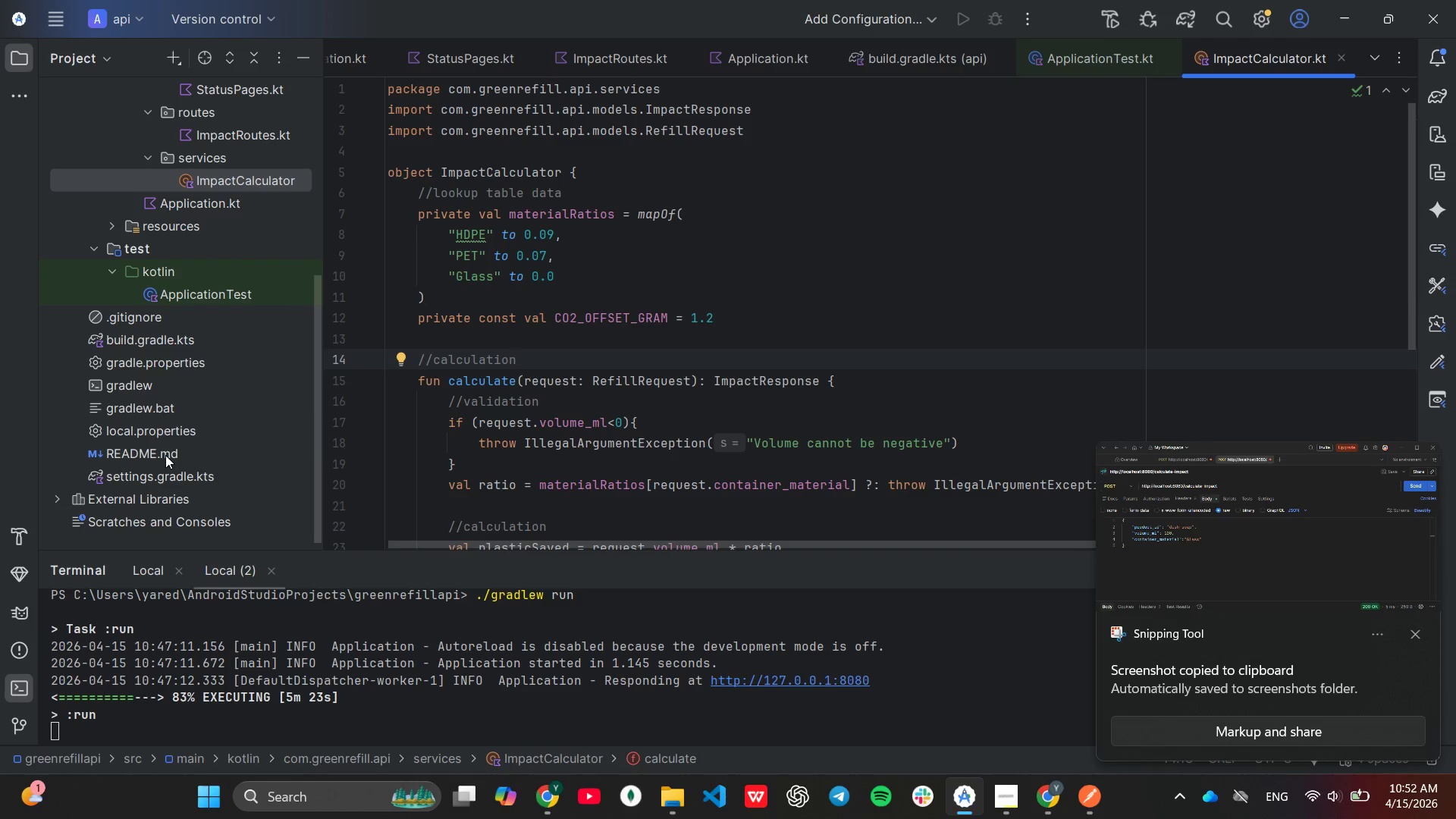 
double_click([165, 455])
 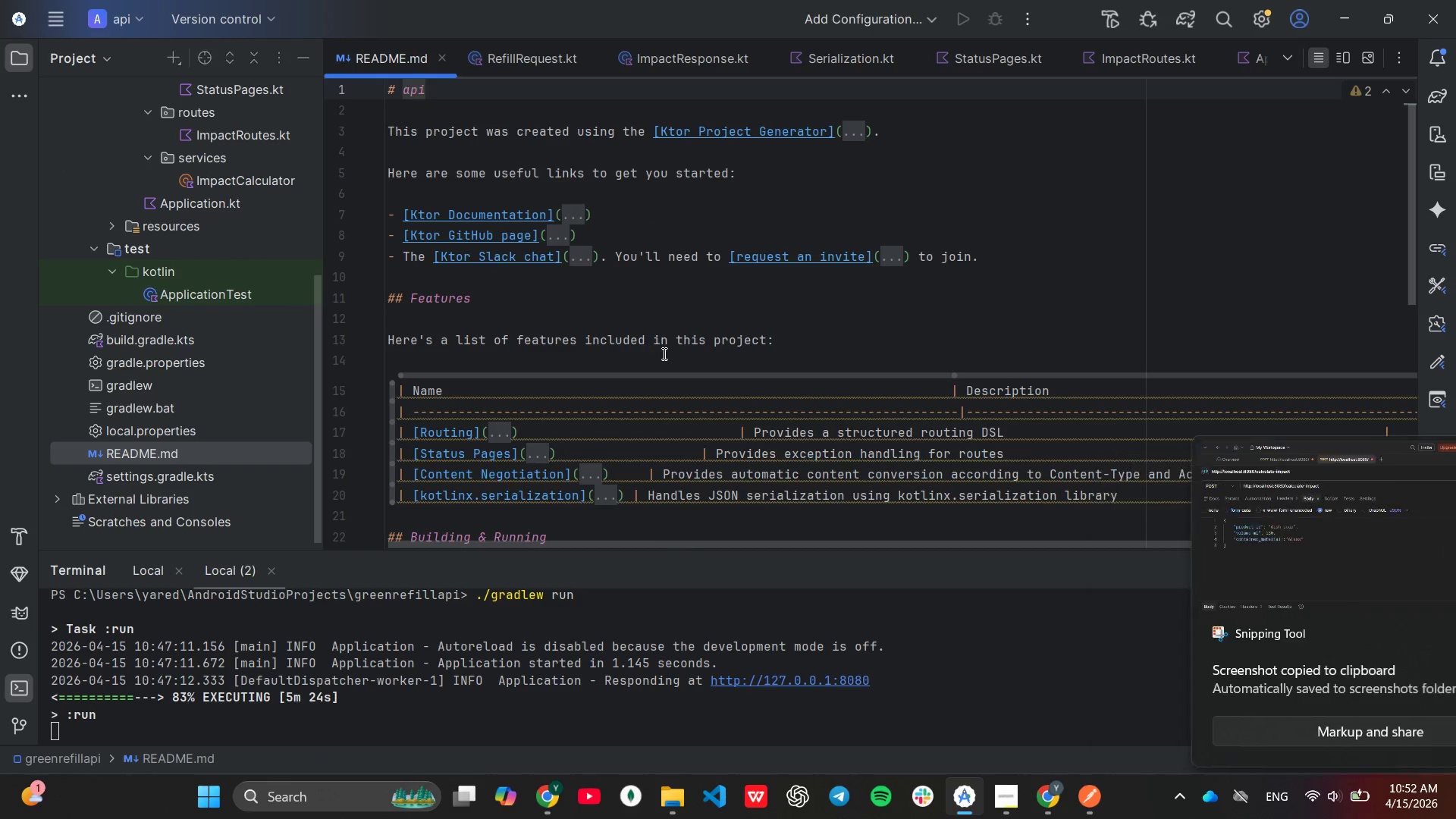 
left_click([664, 353])
 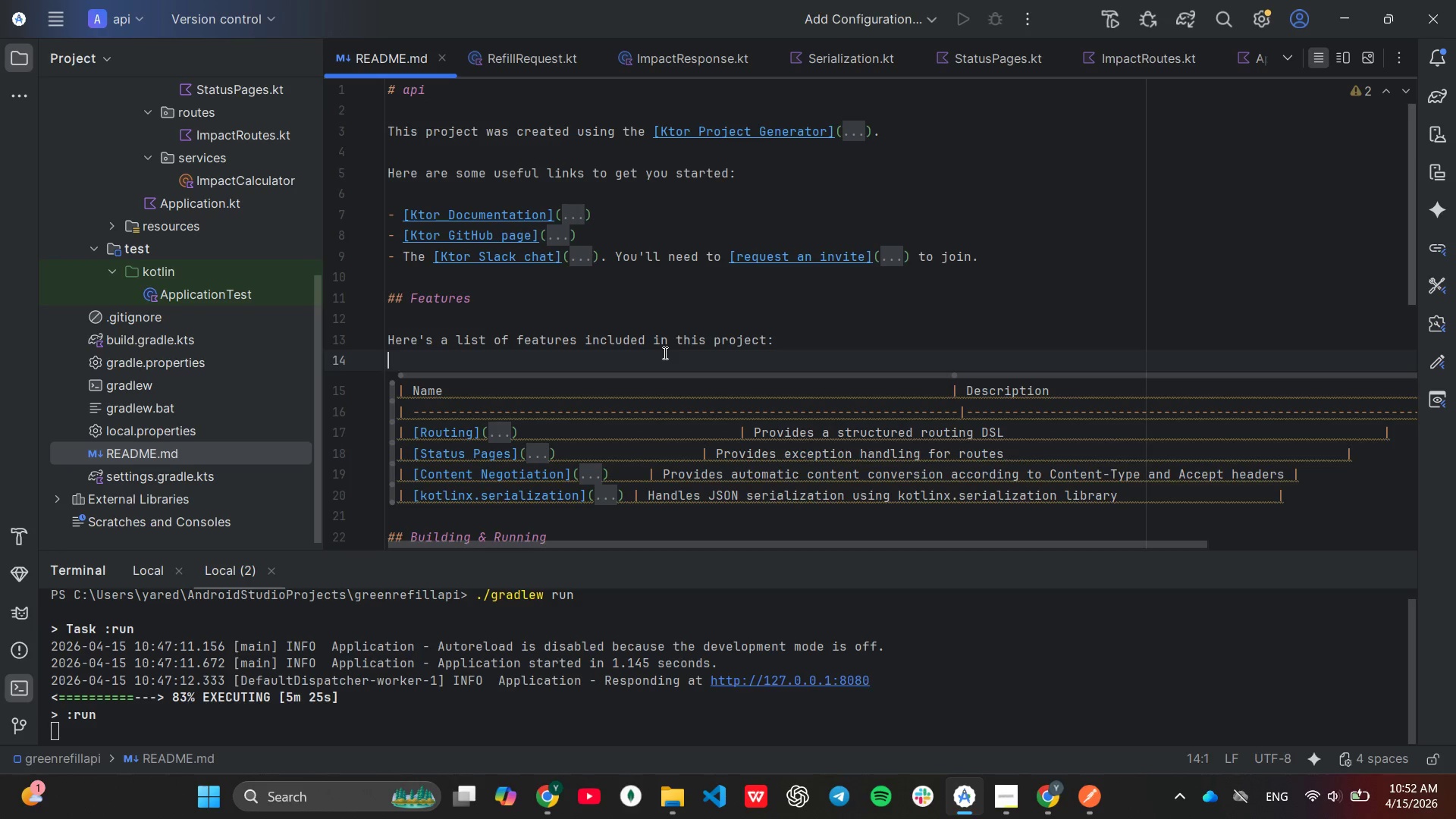 
scroll: coordinate [664, 353], scroll_direction: up, amount: 4.0
 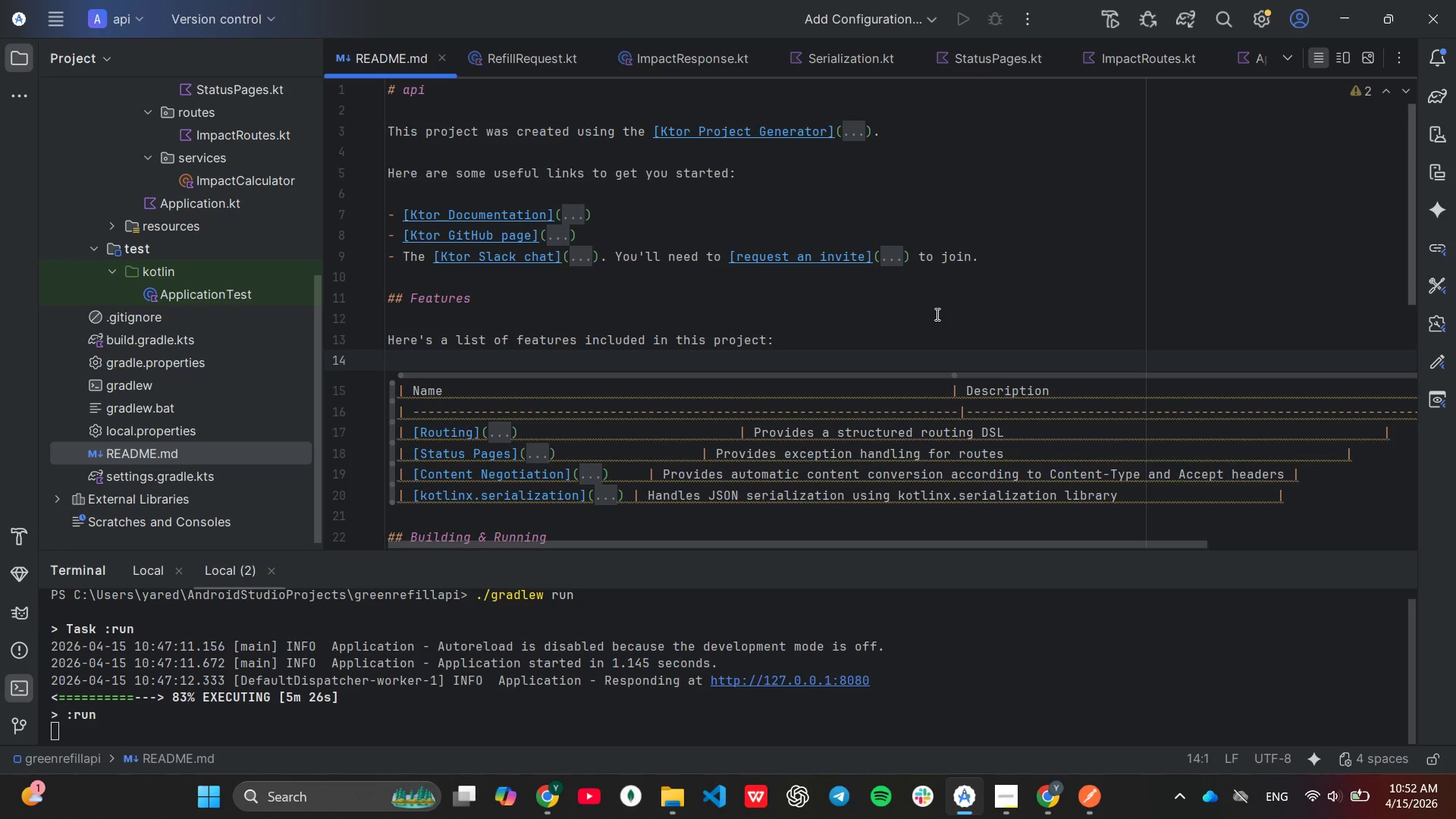 
key(Control+A)
 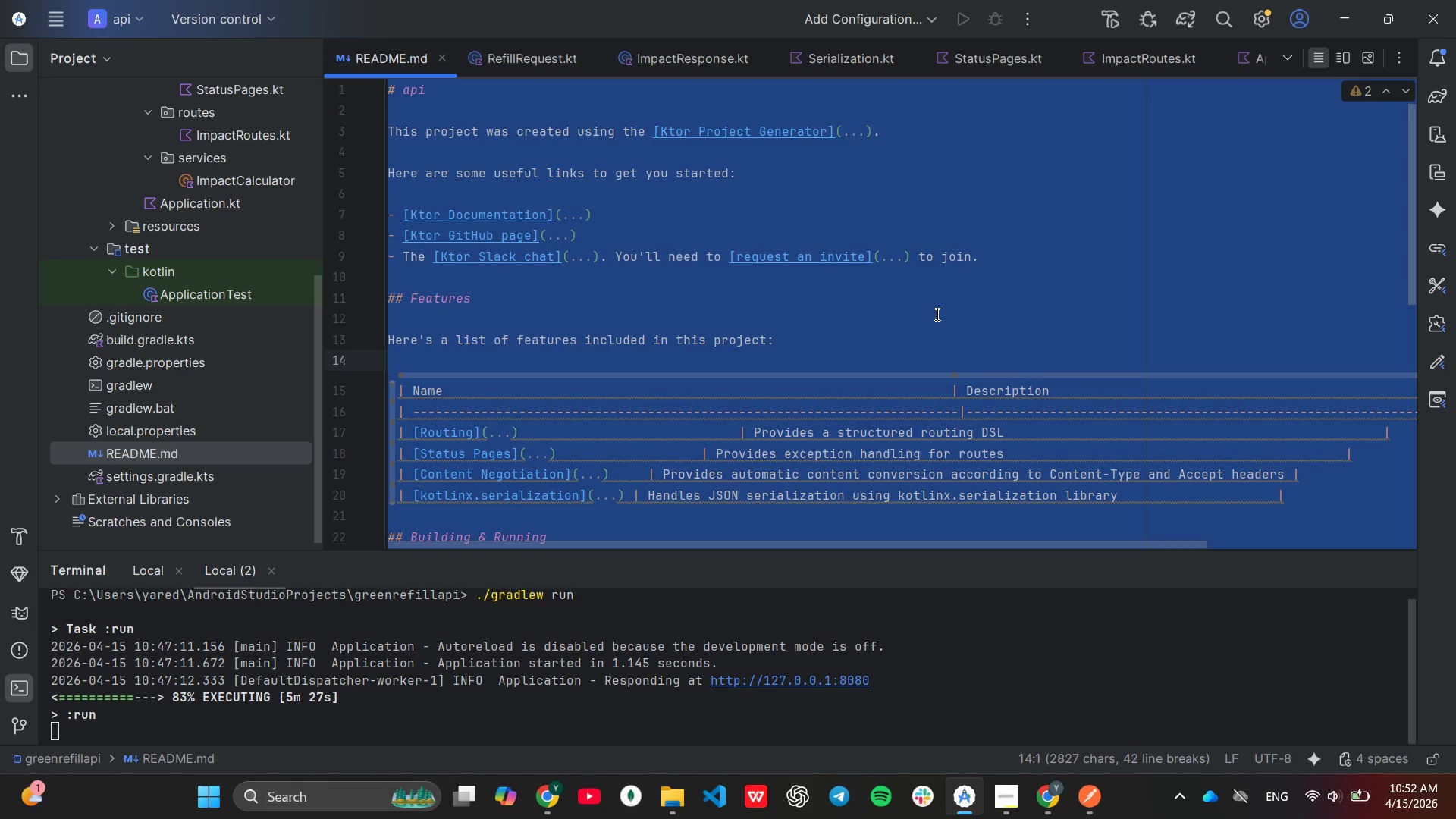 
key(Backspace)
 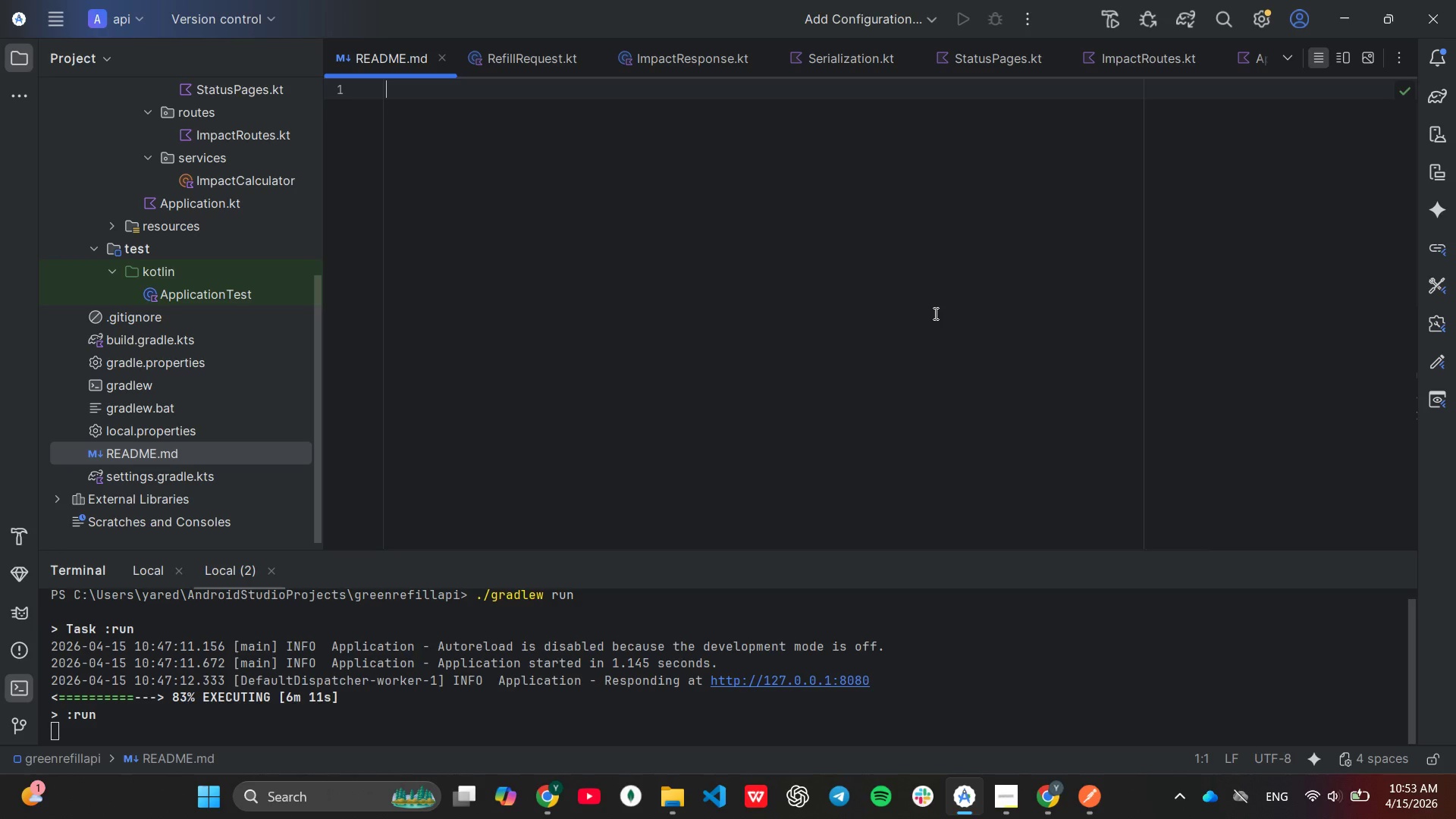 
wait(48.23)
 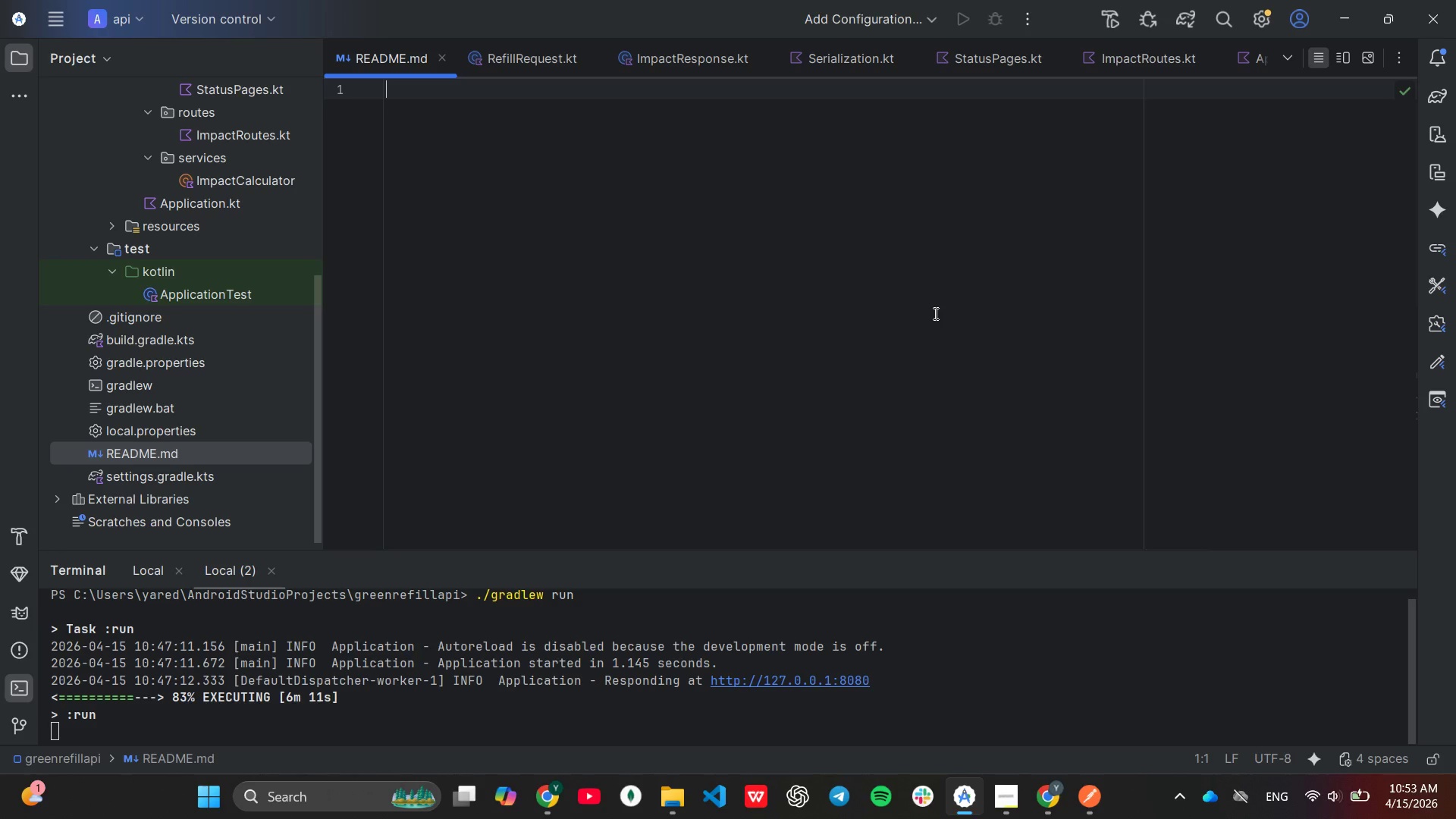 
type(# GreenRefill API: Plastic Waste)
 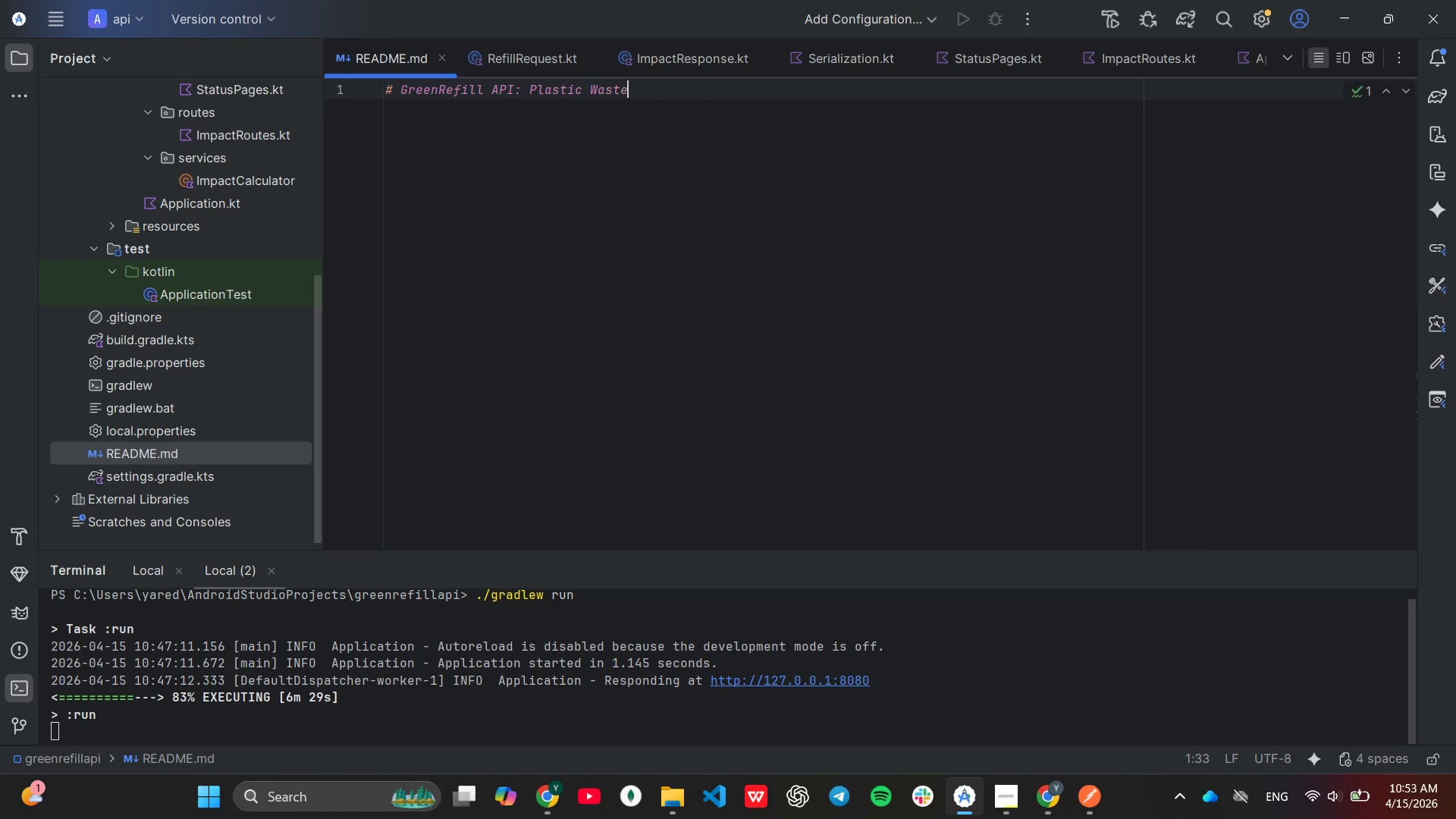 
type( Diversion Engine)
 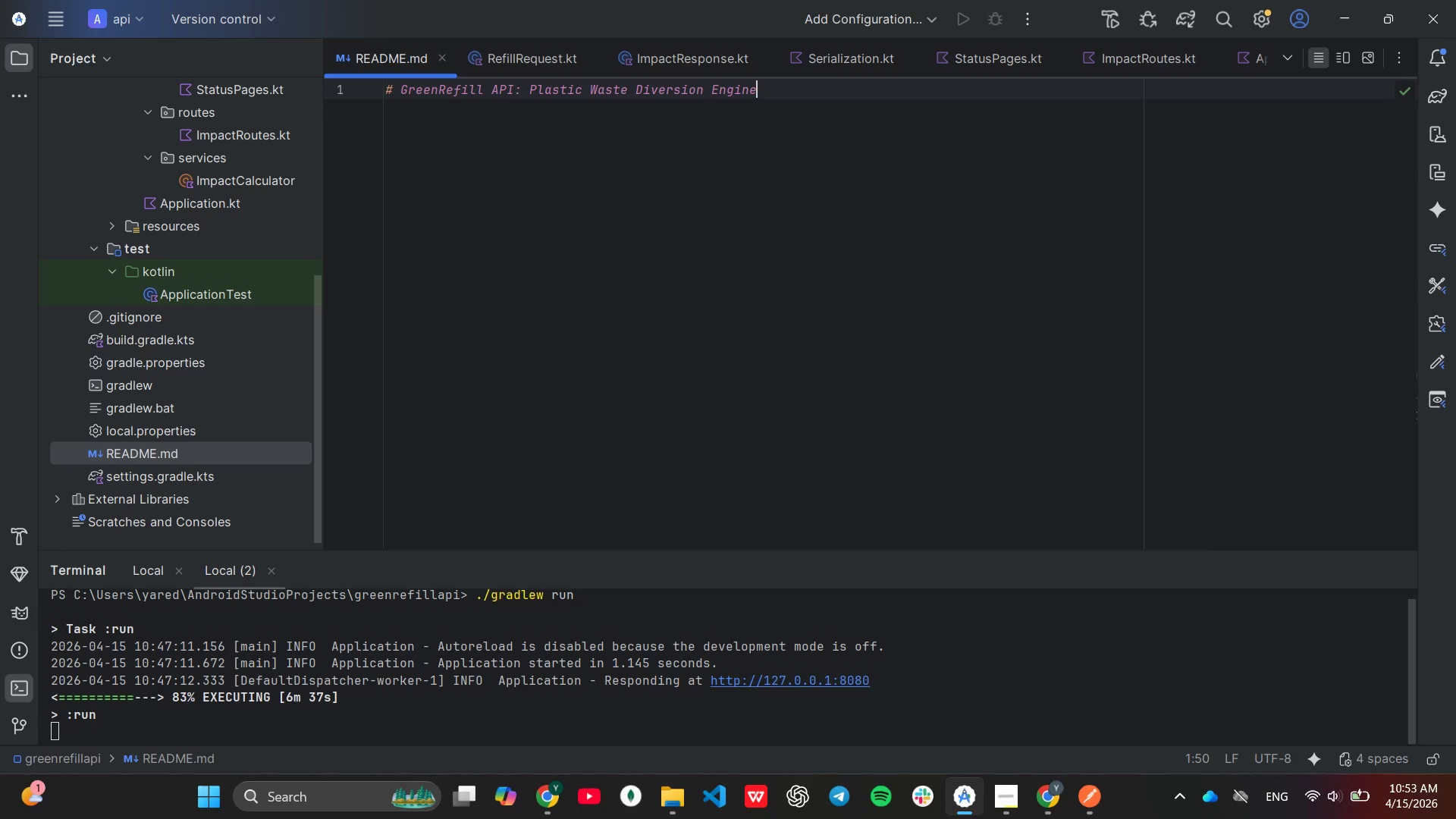 
key(Enter)
 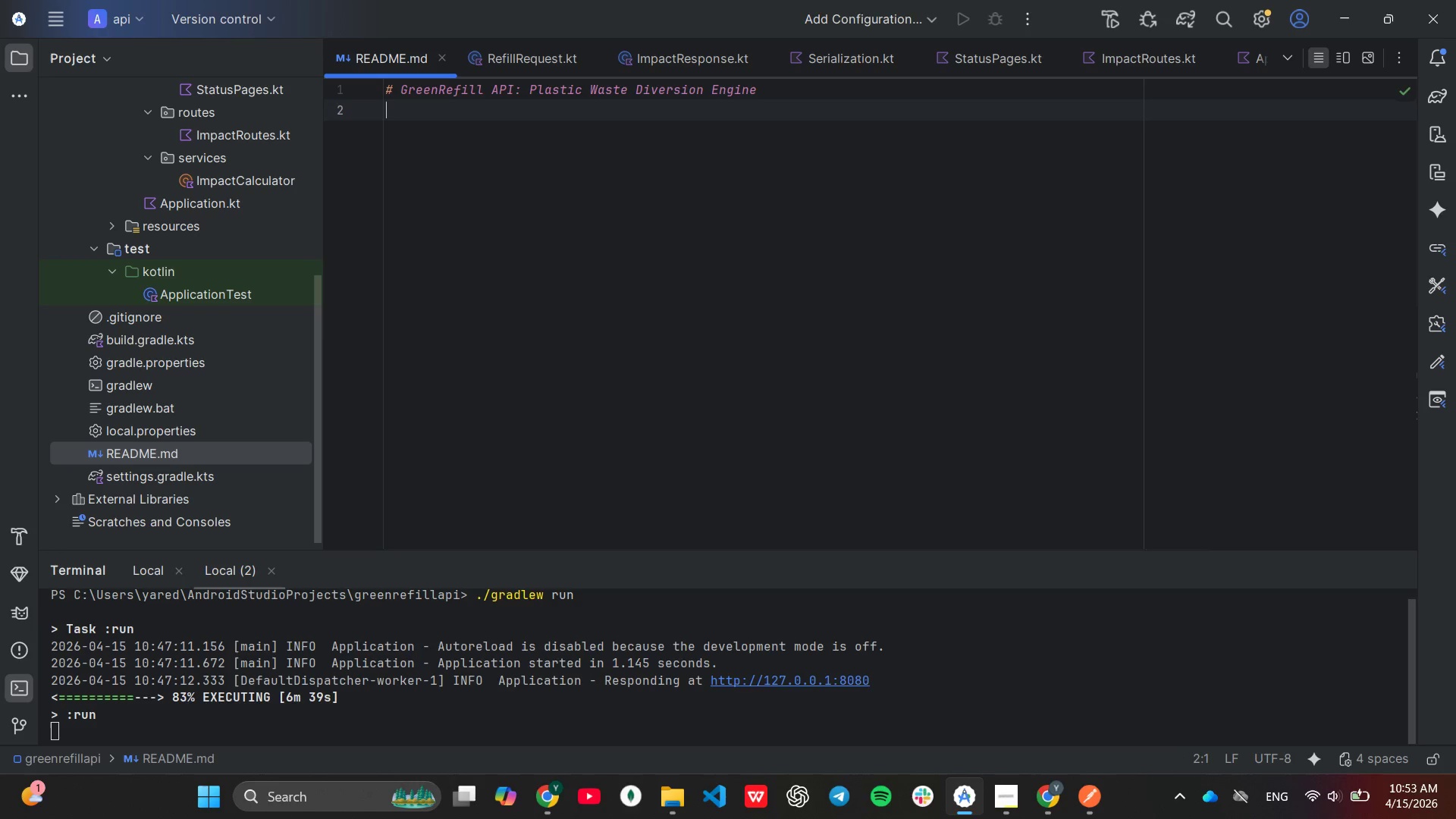 
key(Enter)
 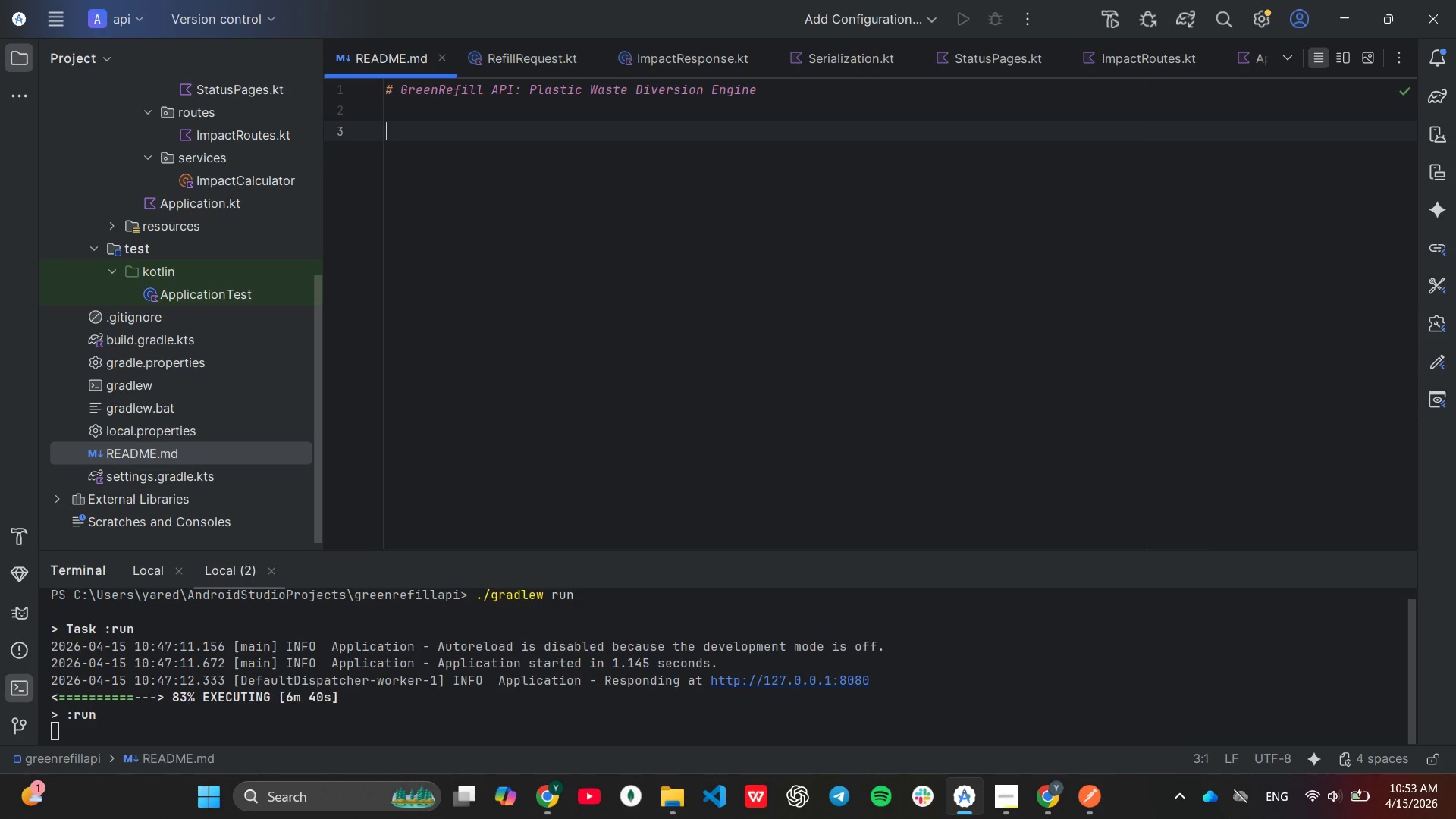 
type(A lightweight )
key(Backspace)
type(, hight)
key(Backspace)
type(-performance micro-service)
 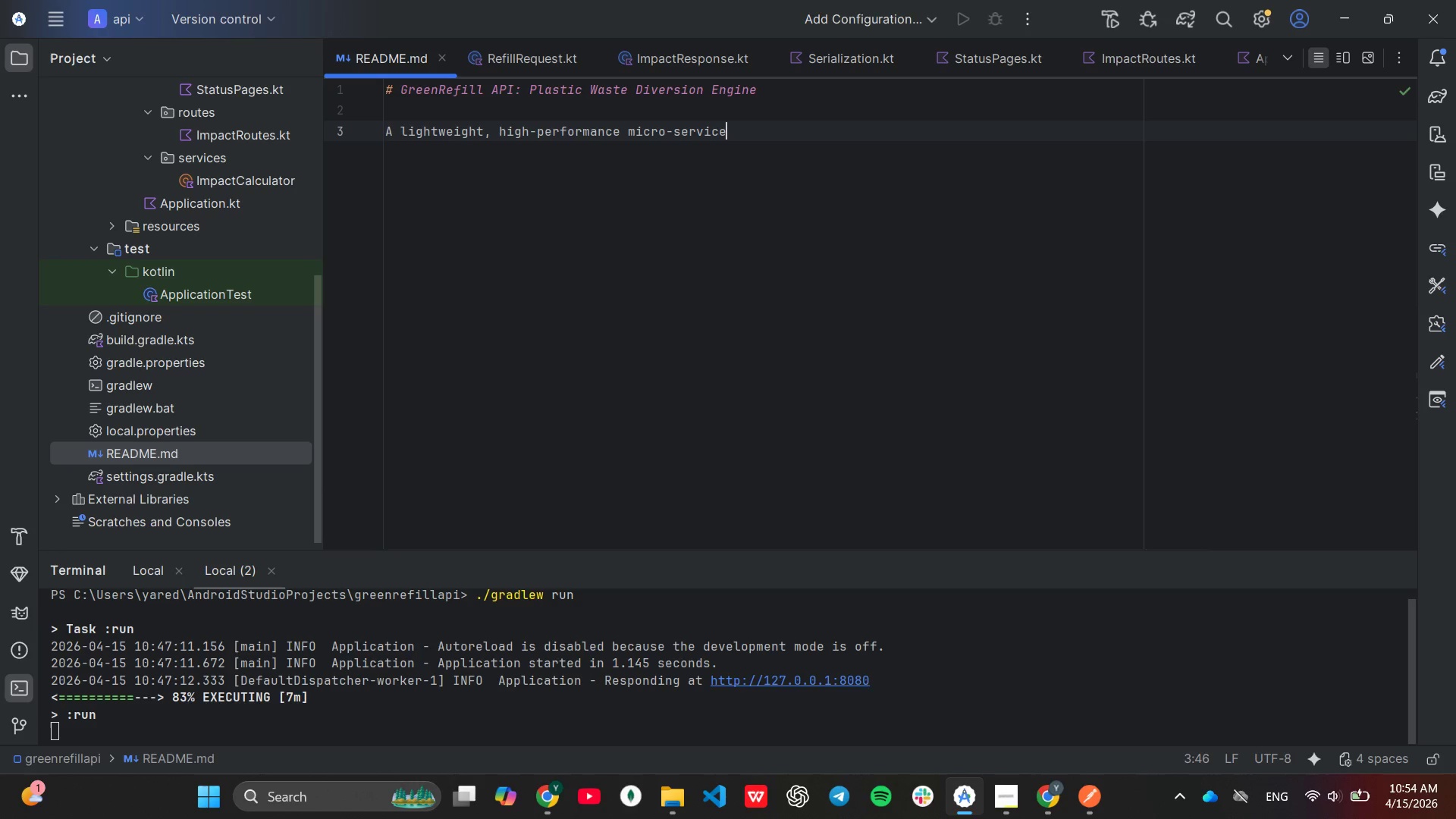 
type( built with **Kotlin**)
 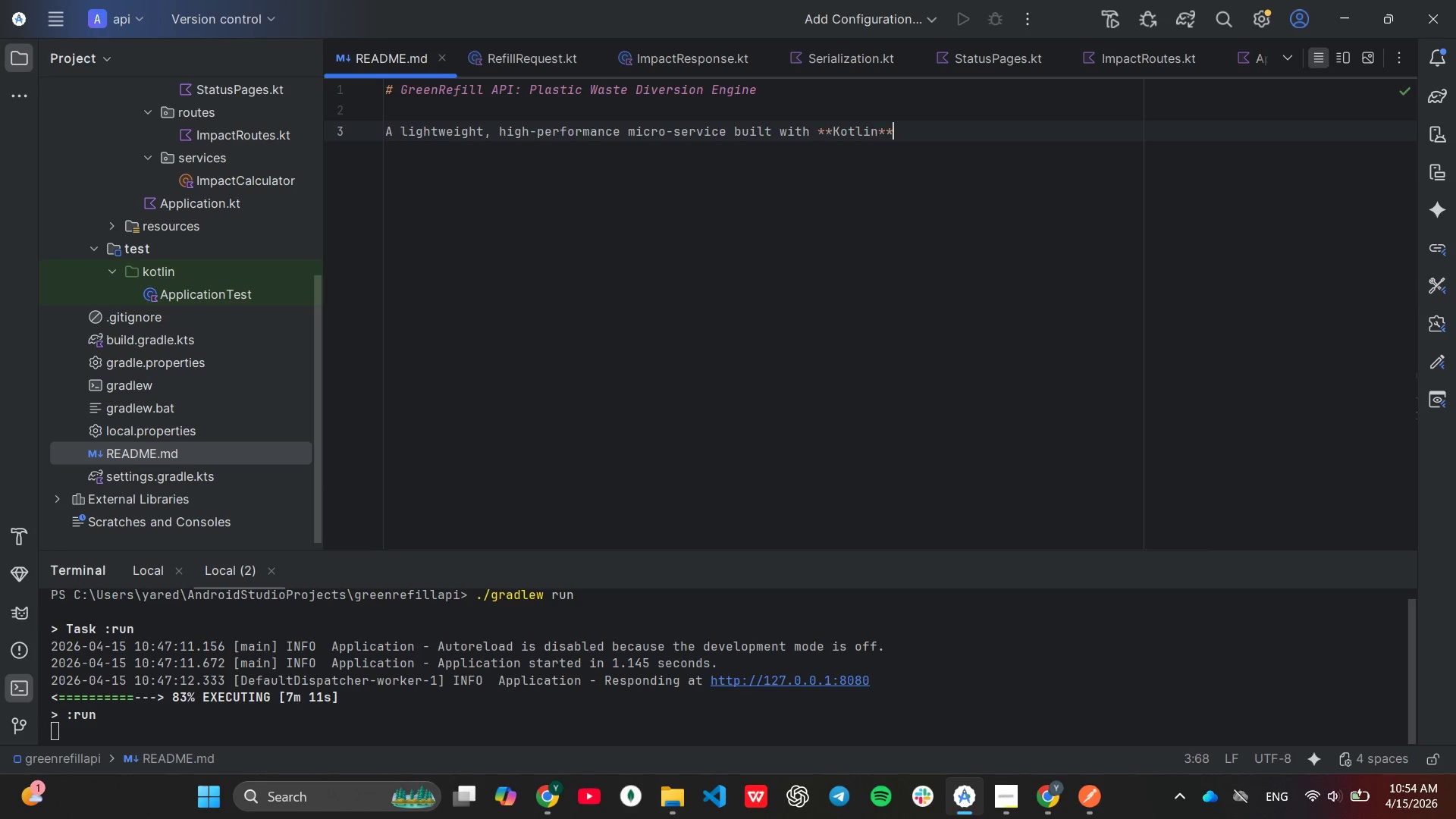 
left_click([1348, 56])
 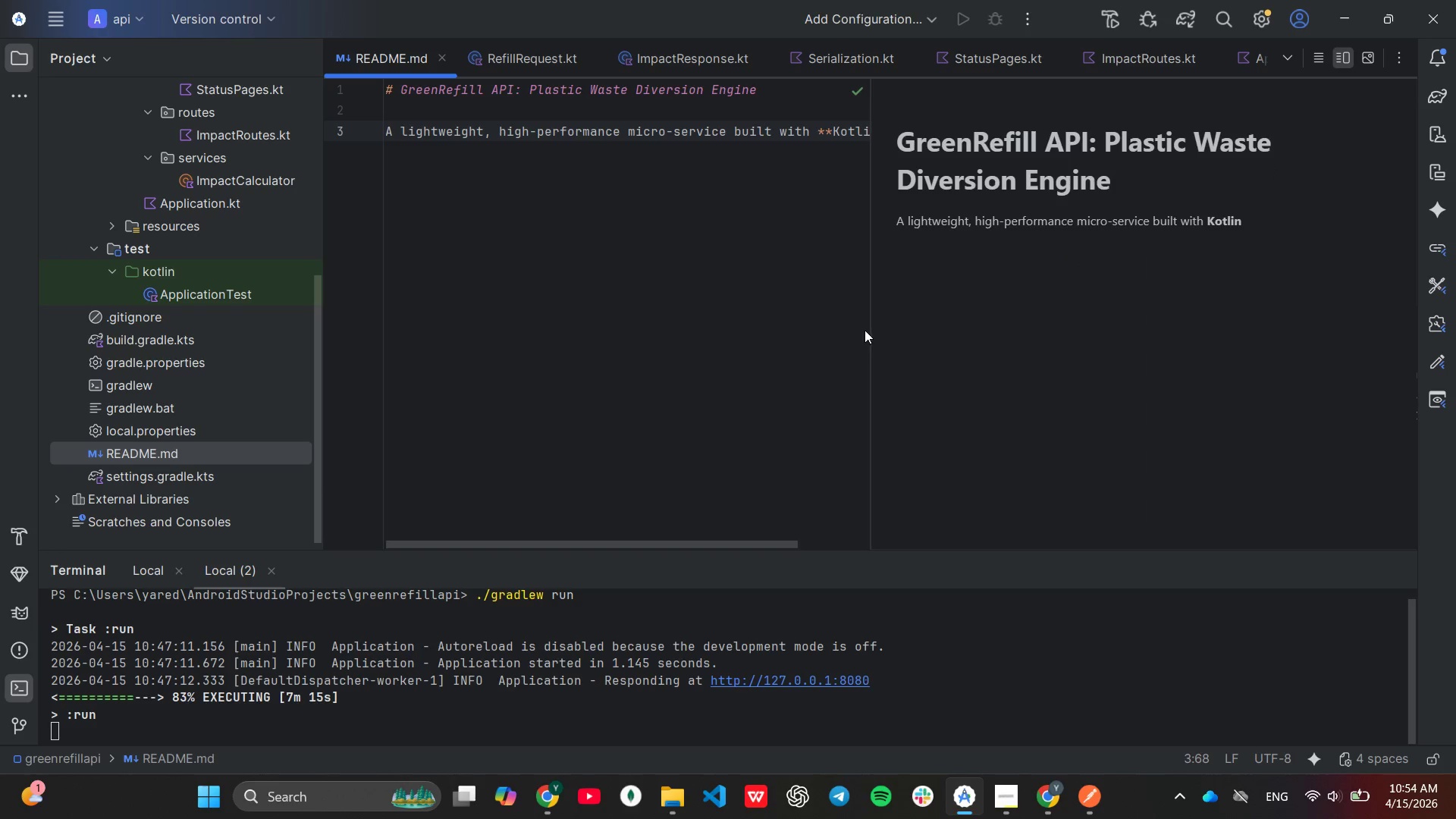 
left_click_drag(start_coordinate=[872, 330], to_coordinate=[958, 339])
 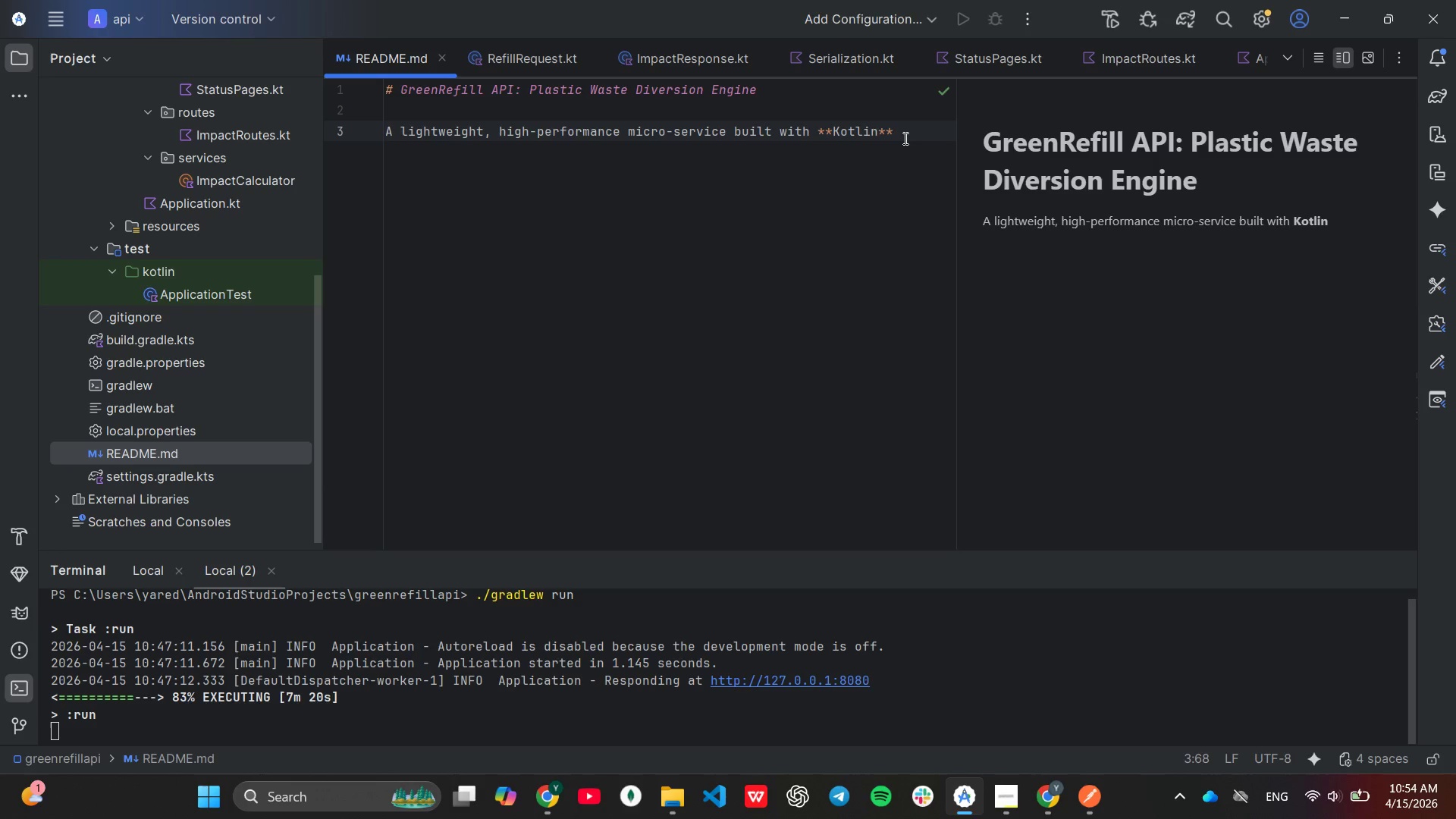 
type( ad)
key(Backspace)
type(nd **Ktor**. this a)
key(Backspace)
type(API serves as the environment impact calculation engine)
 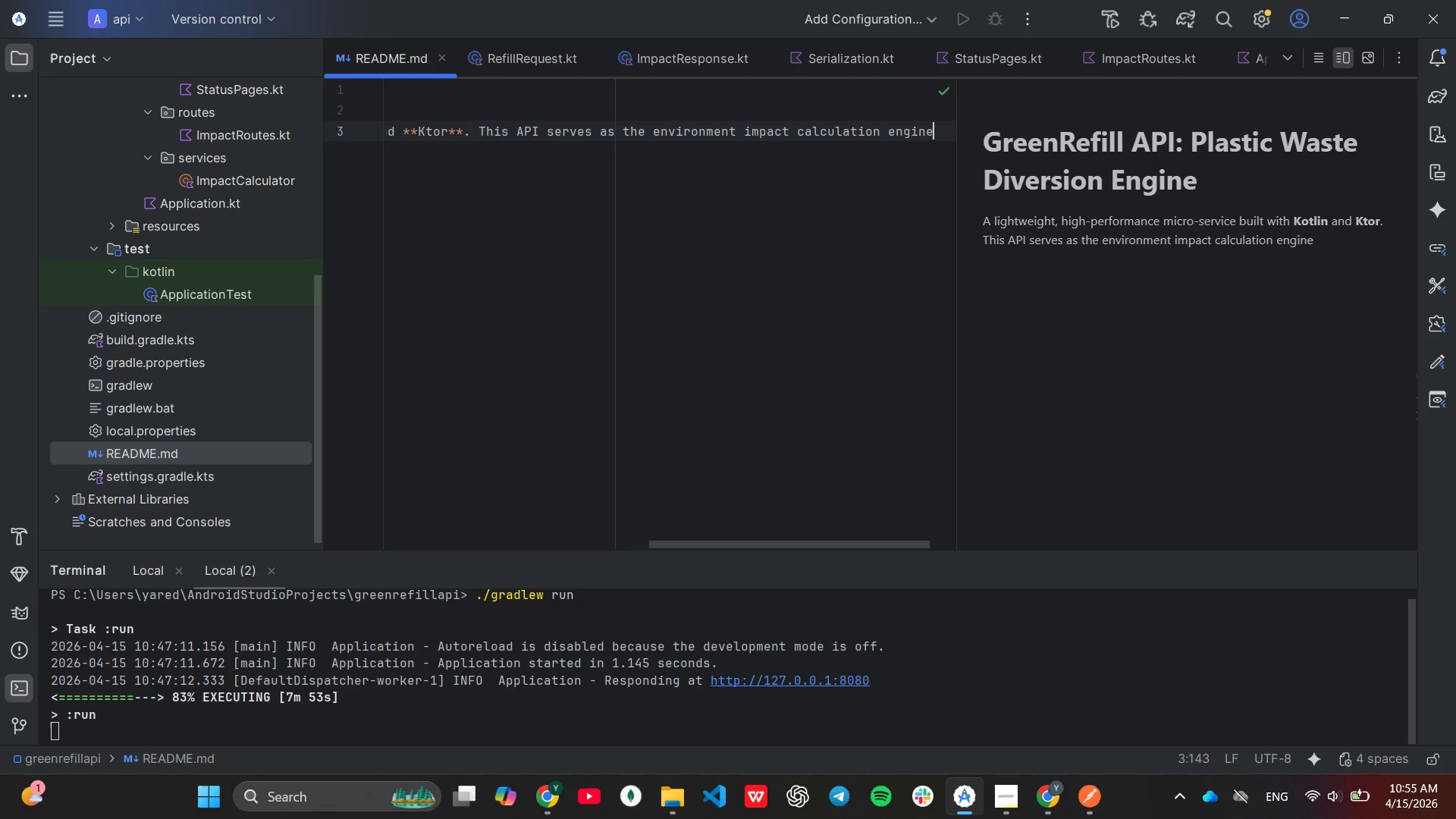 